 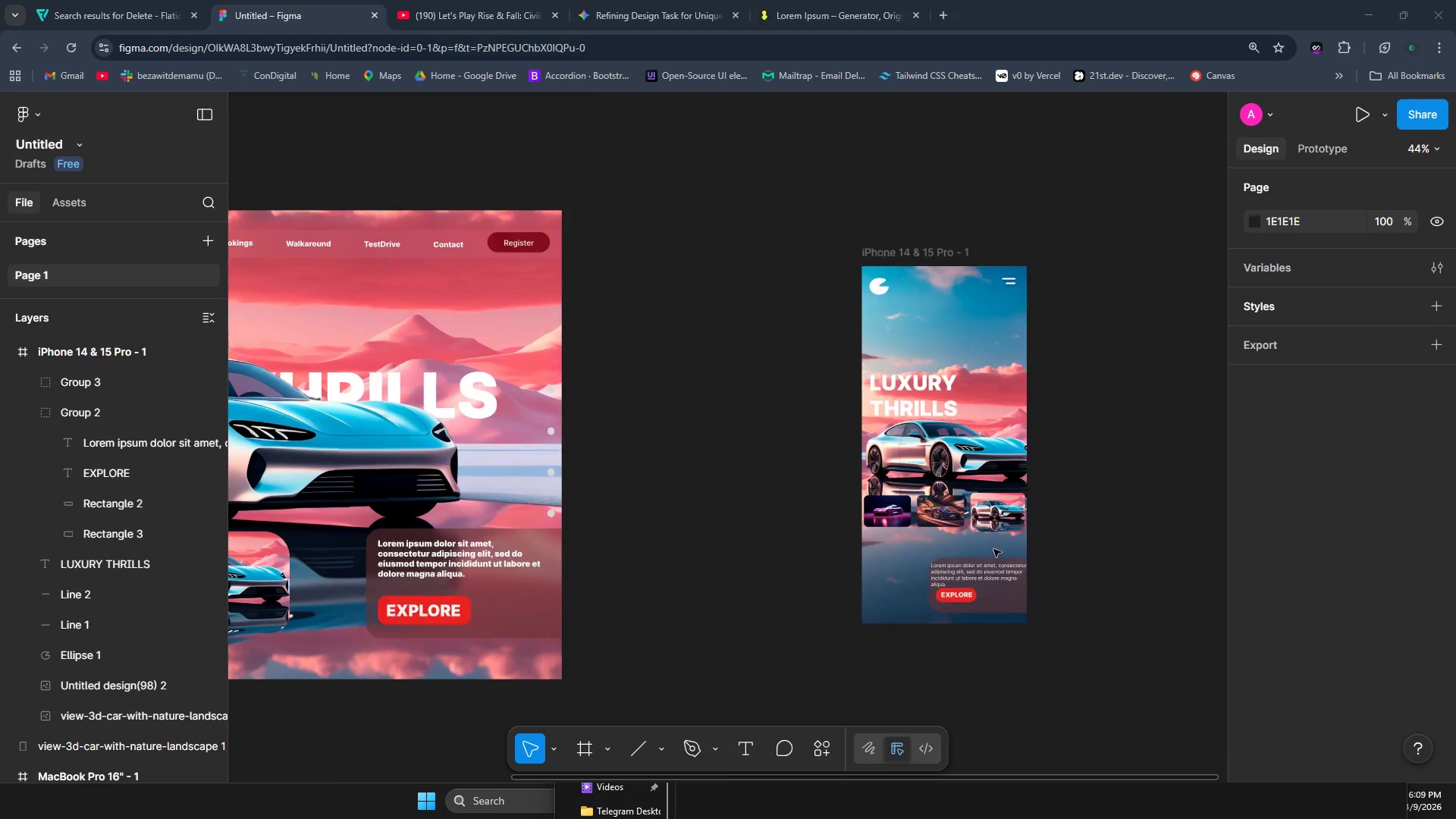 
scroll: coordinate [770, 466], scroll_direction: down, amount: 1.0
 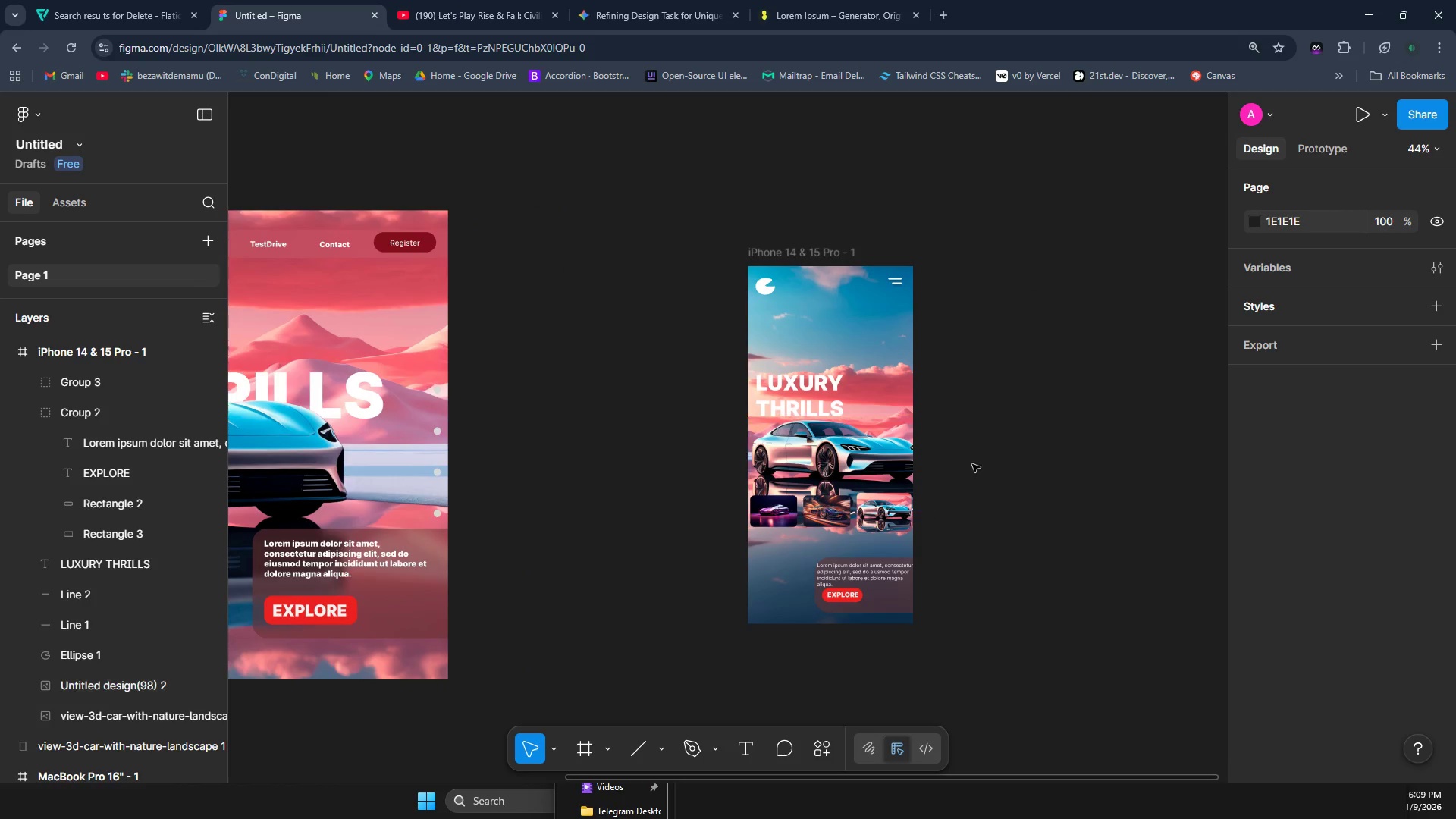 
hold_key(key=ControlLeft, duration=1.47)
scroll: coordinate [683, 502], scroll_direction: up, amount: 2.0
 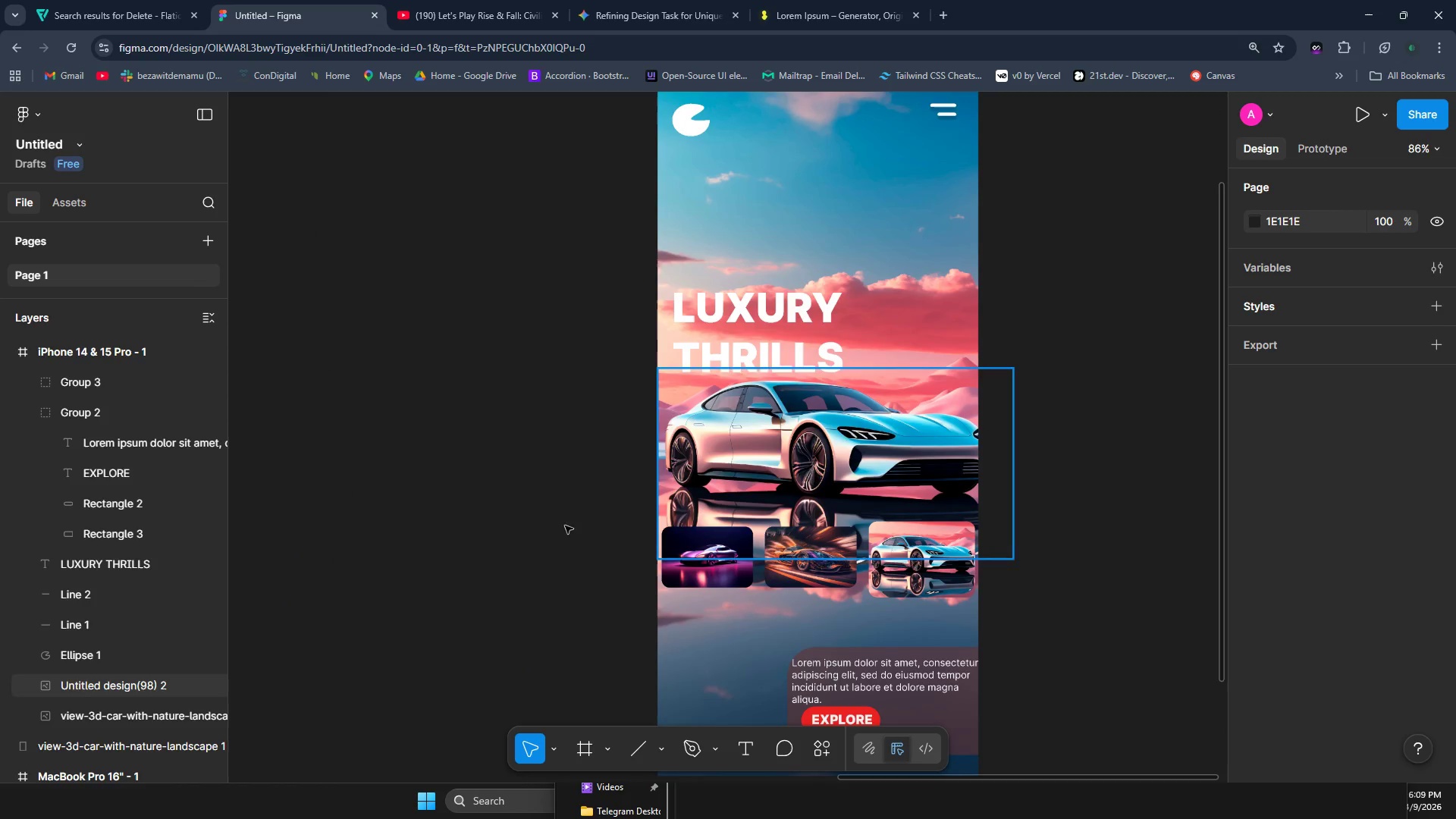 
scroll: coordinate [558, 541], scroll_direction: none, amount: 0.0
 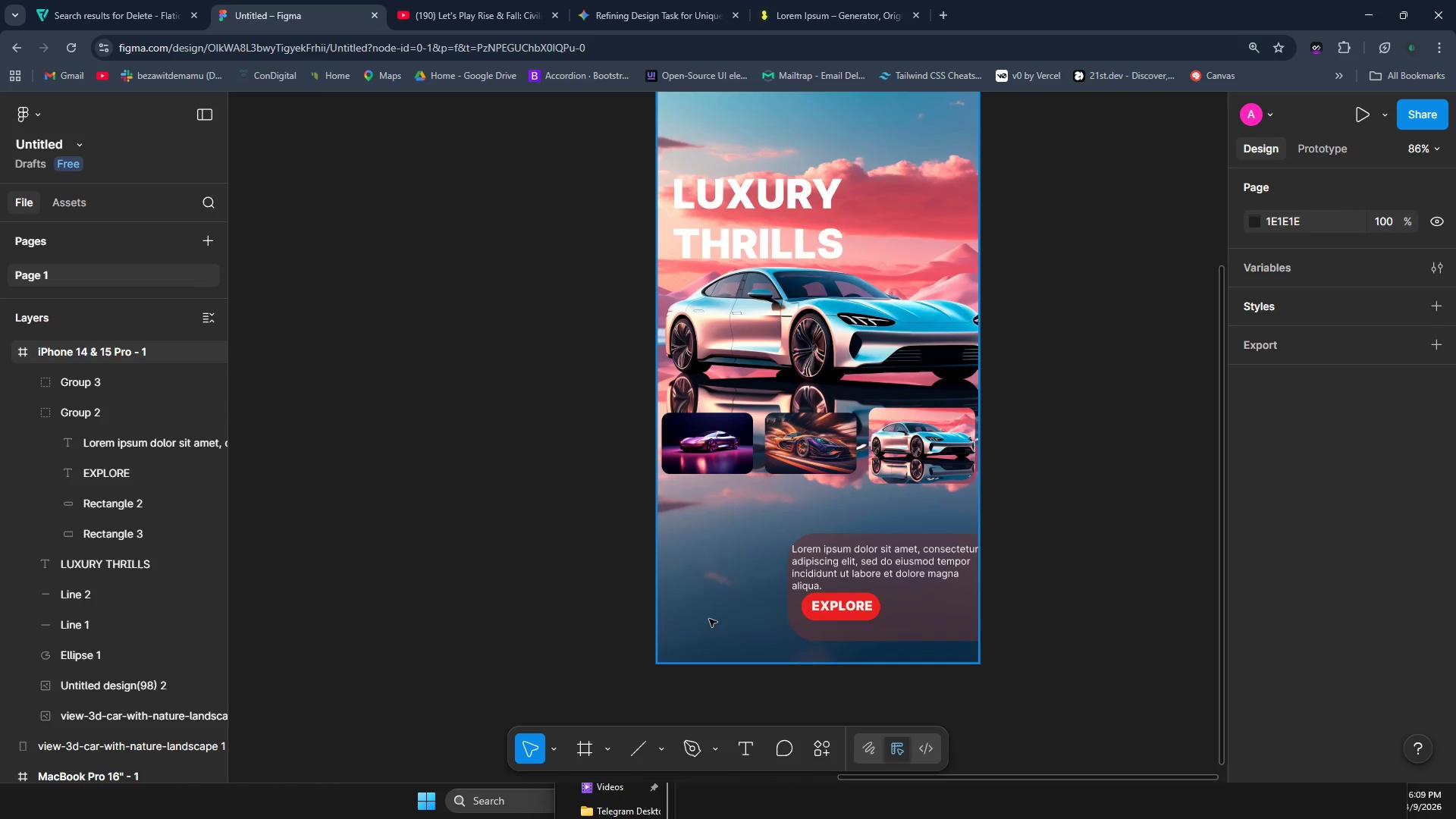 
hold_key(key=ControlLeft, duration=0.78)
scroll: coordinate [707, 637], scroll_direction: up, amount: 1.0
 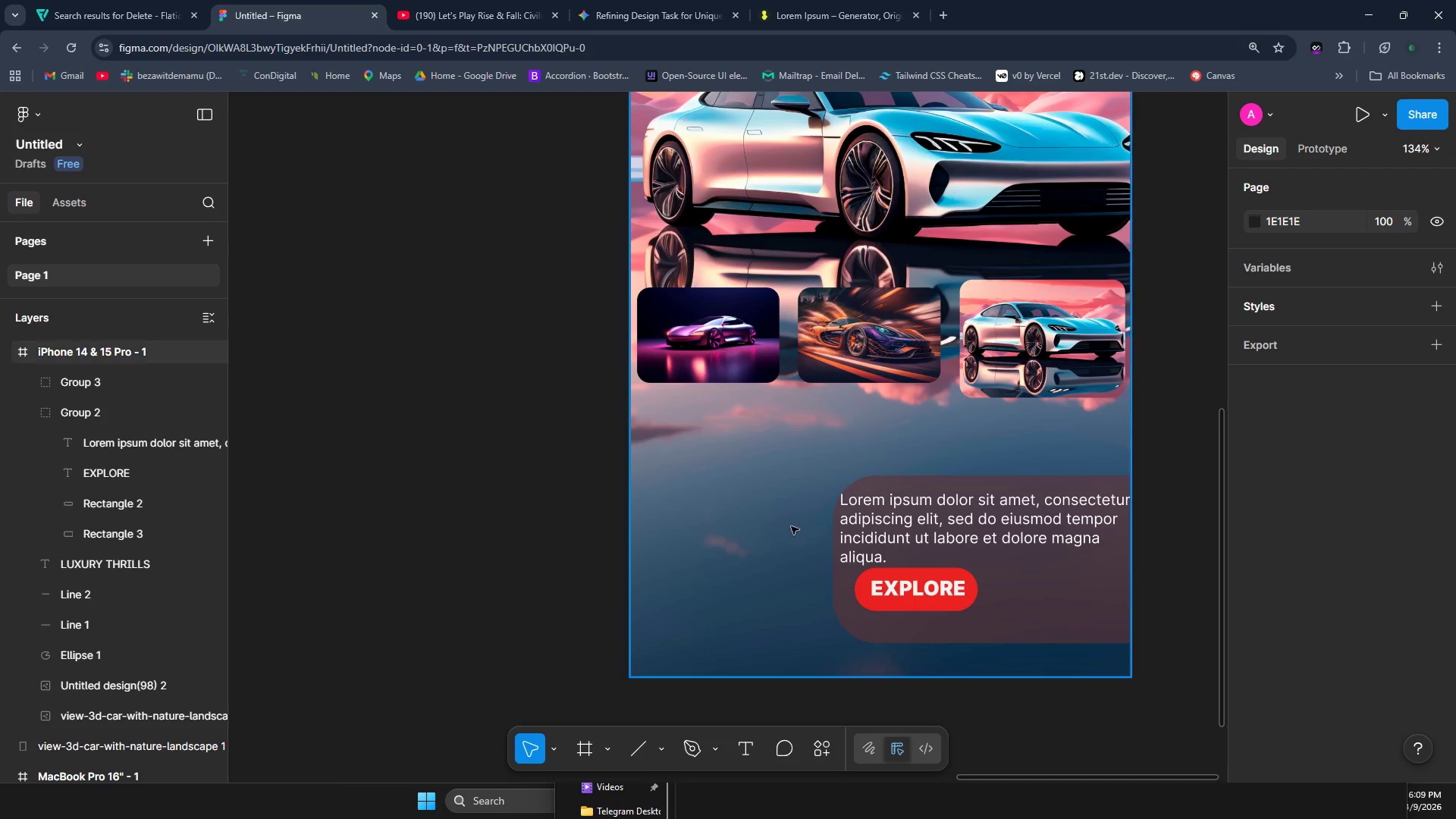 
wait(22.7)
 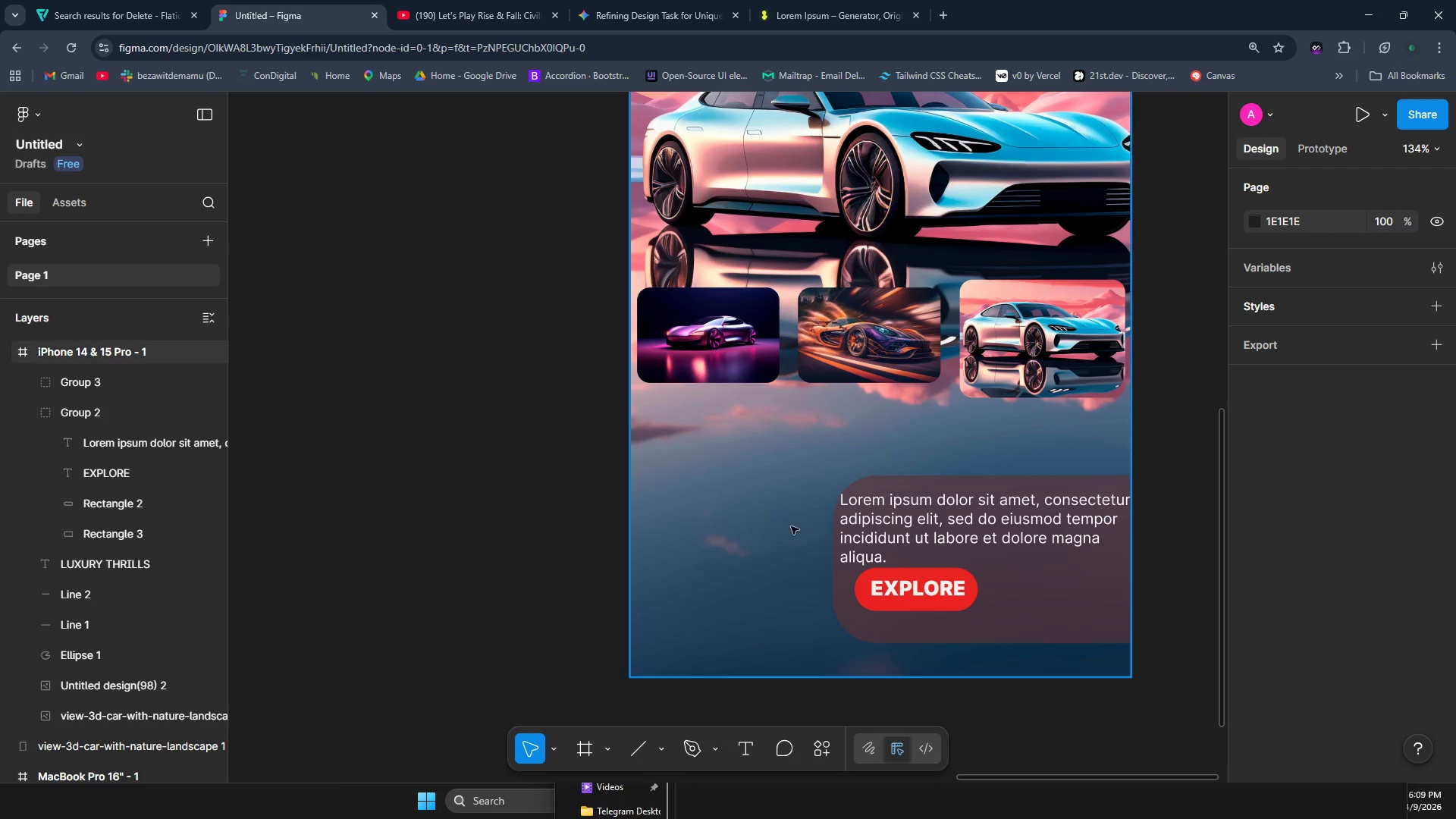 
left_click([603, 748])
 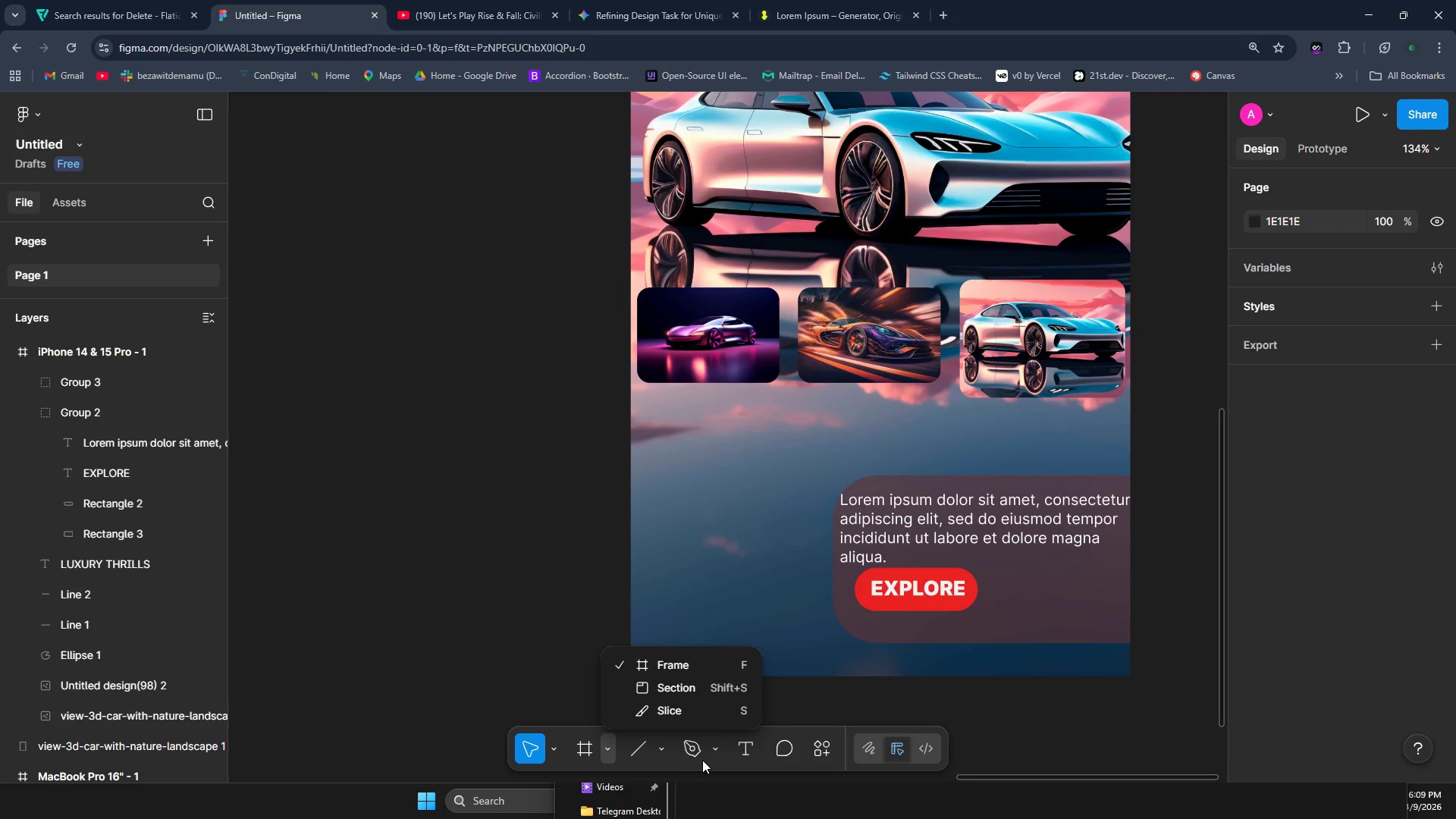 
double_click([658, 754])
 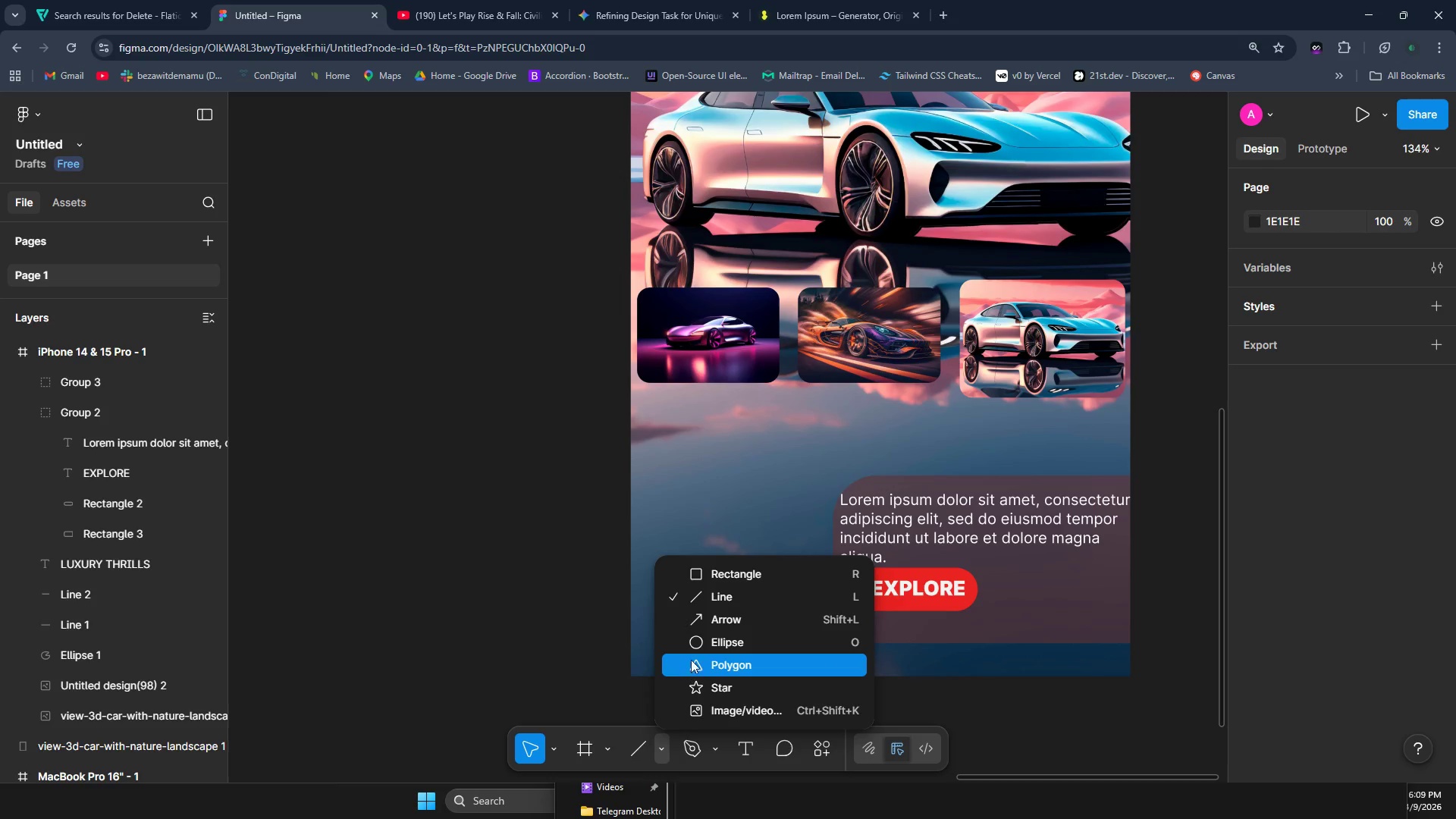 
left_click([695, 642])
 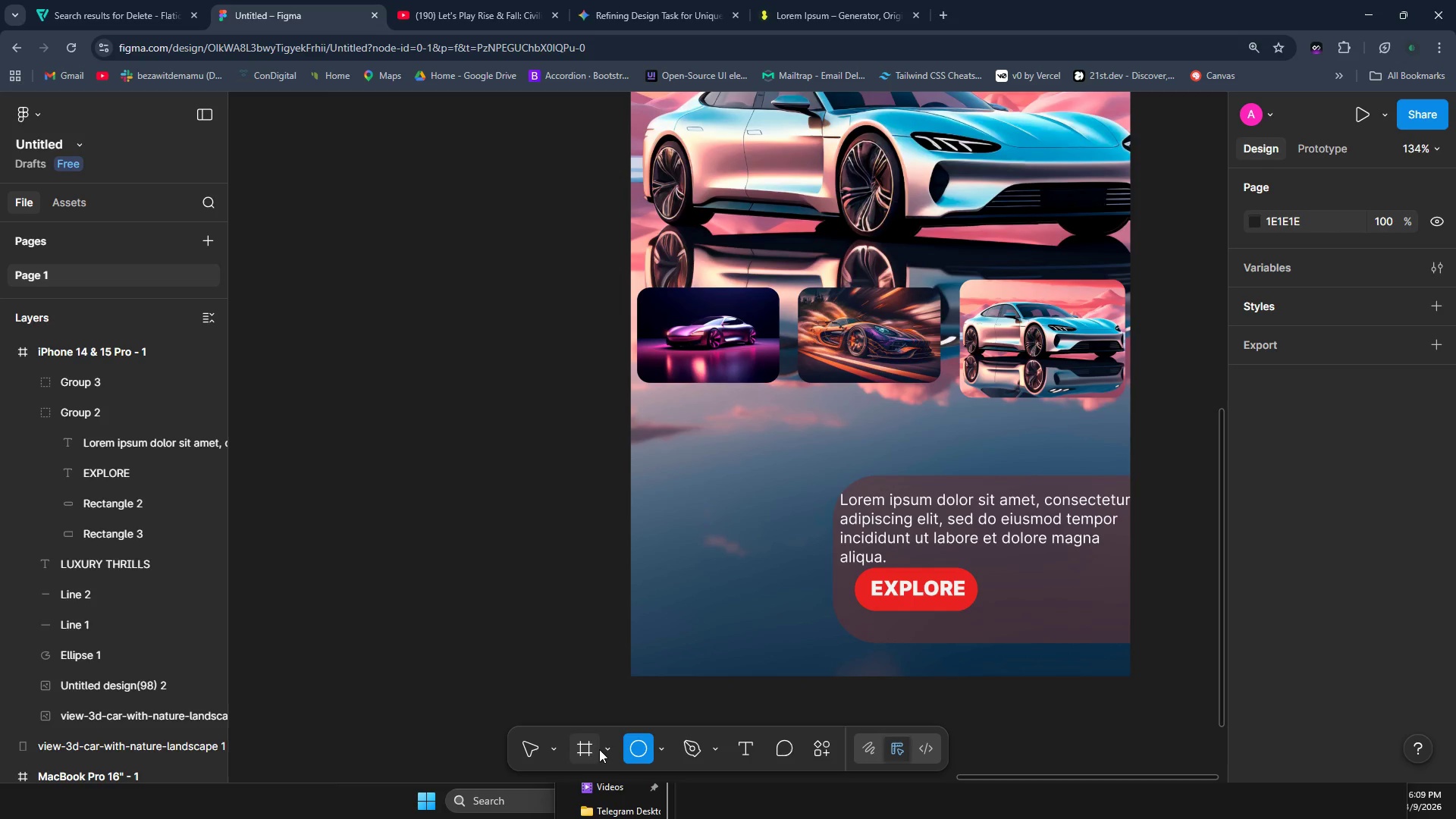 
left_click([654, 747])
 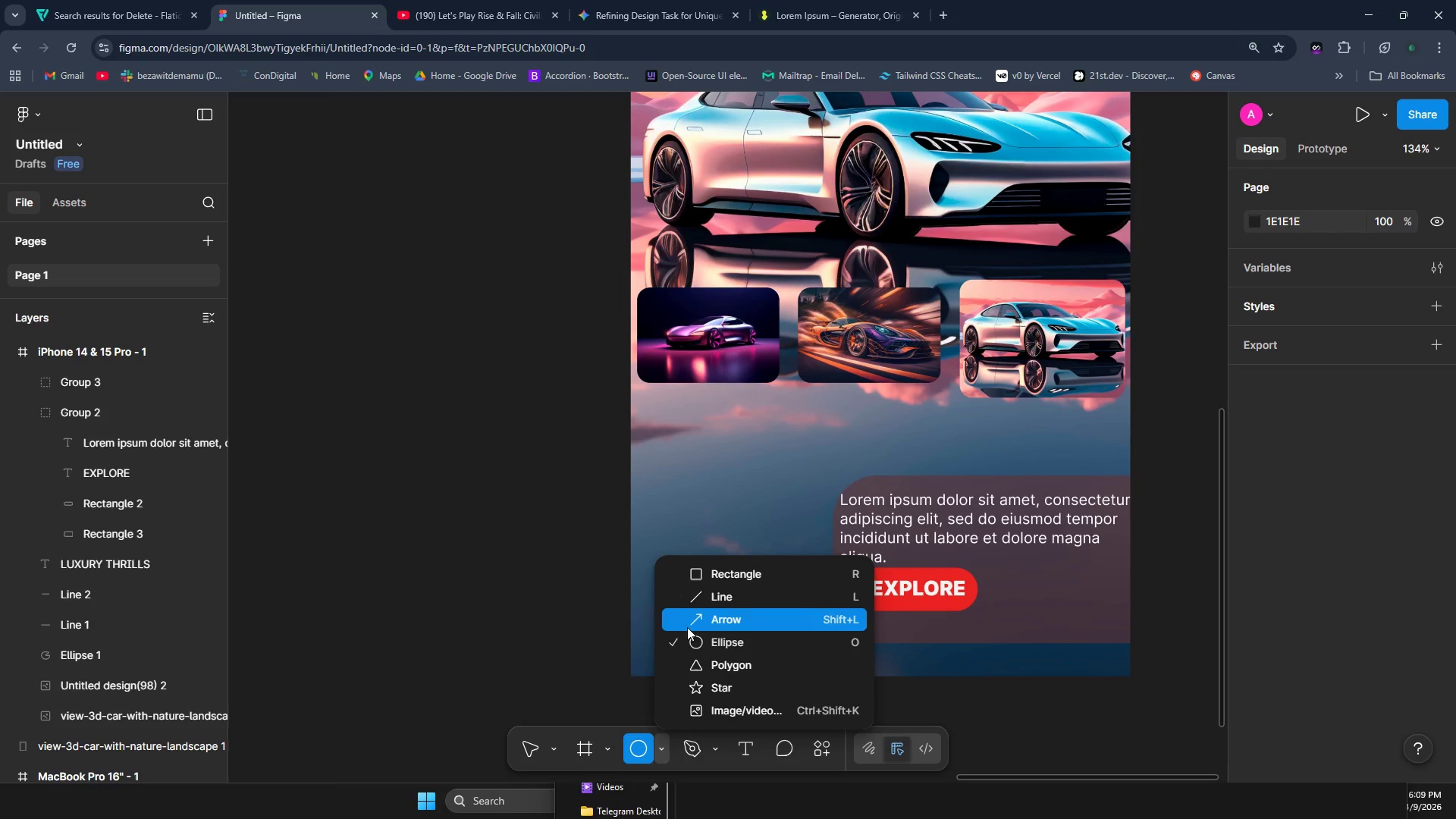 
left_click([704, 573])
 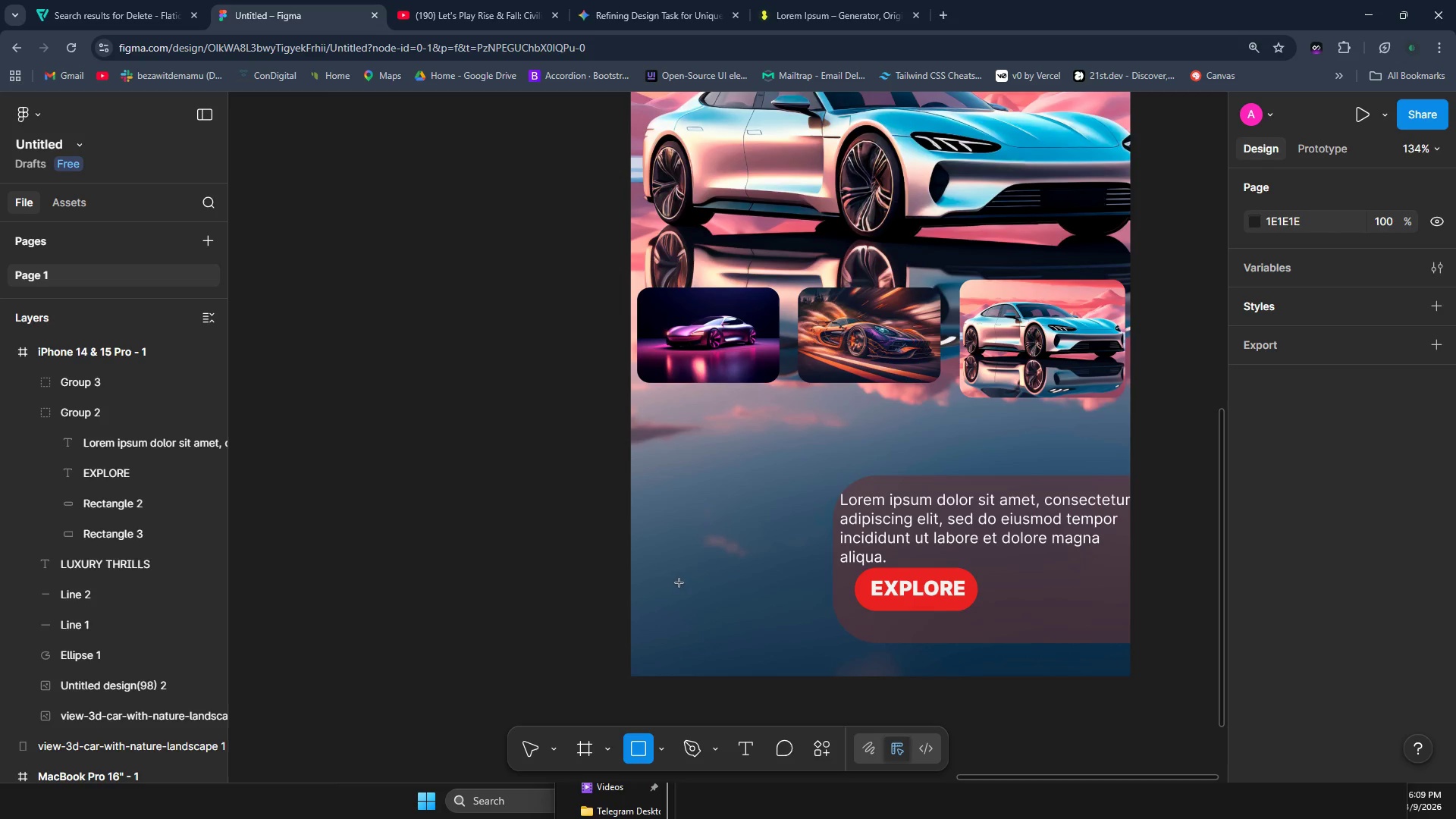 
left_click_drag(start_coordinate=[679, 579], to_coordinate=[720, 657])
 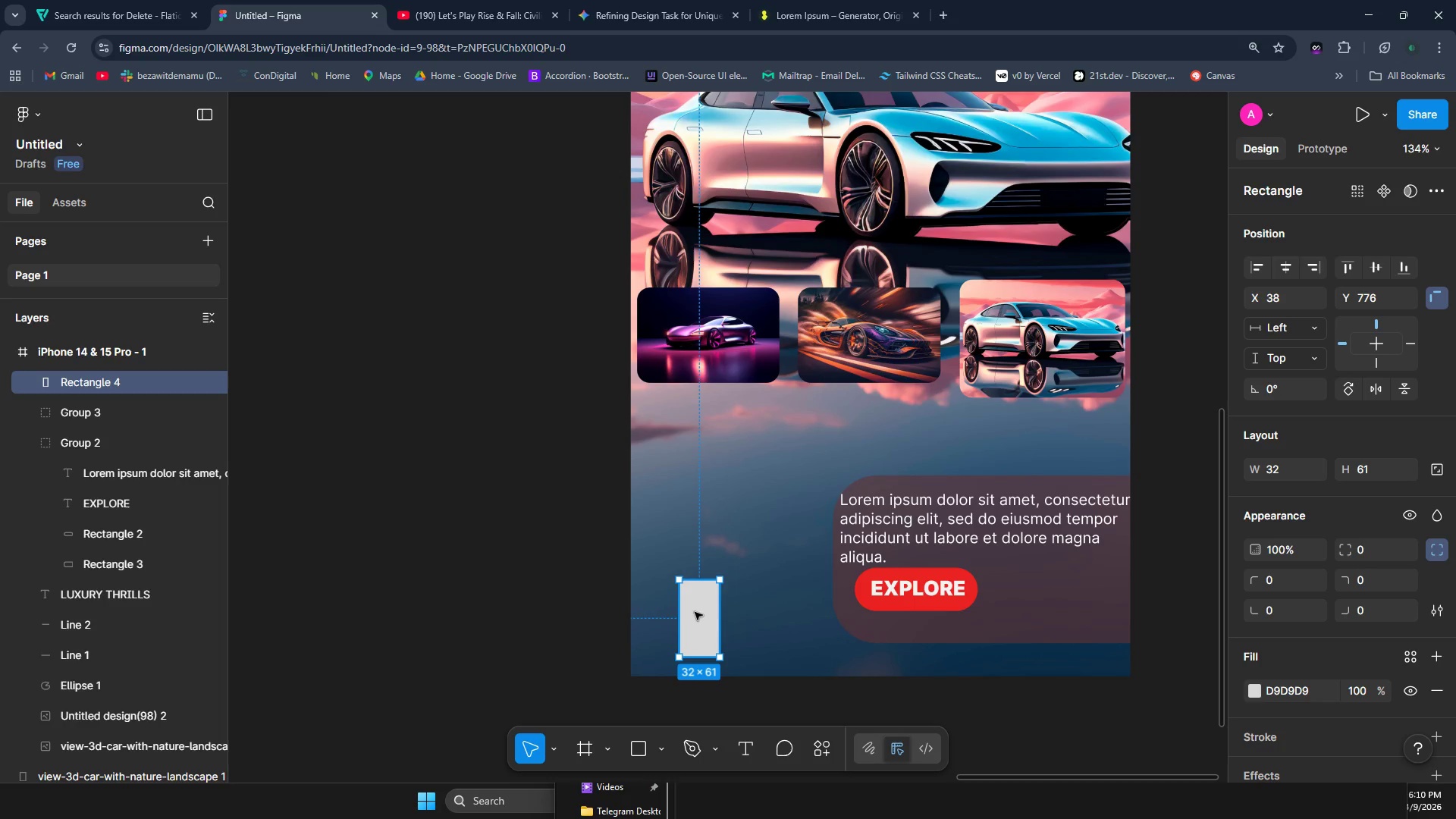 
left_click_drag(start_coordinate=[695, 612], to_coordinate=[683, 619])
 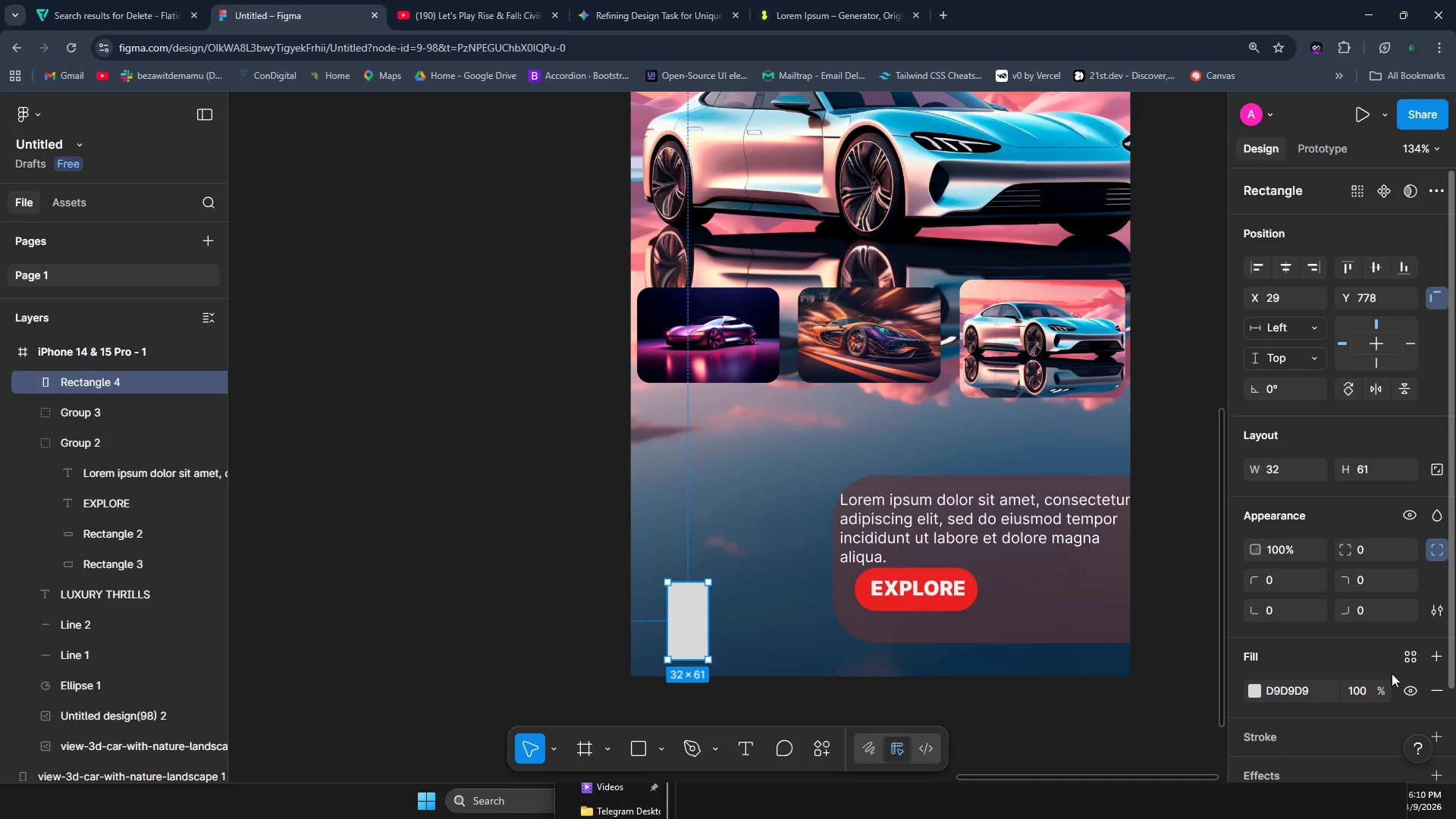 
scroll: coordinate [1277, 519], scroll_direction: none, amount: 0.0
 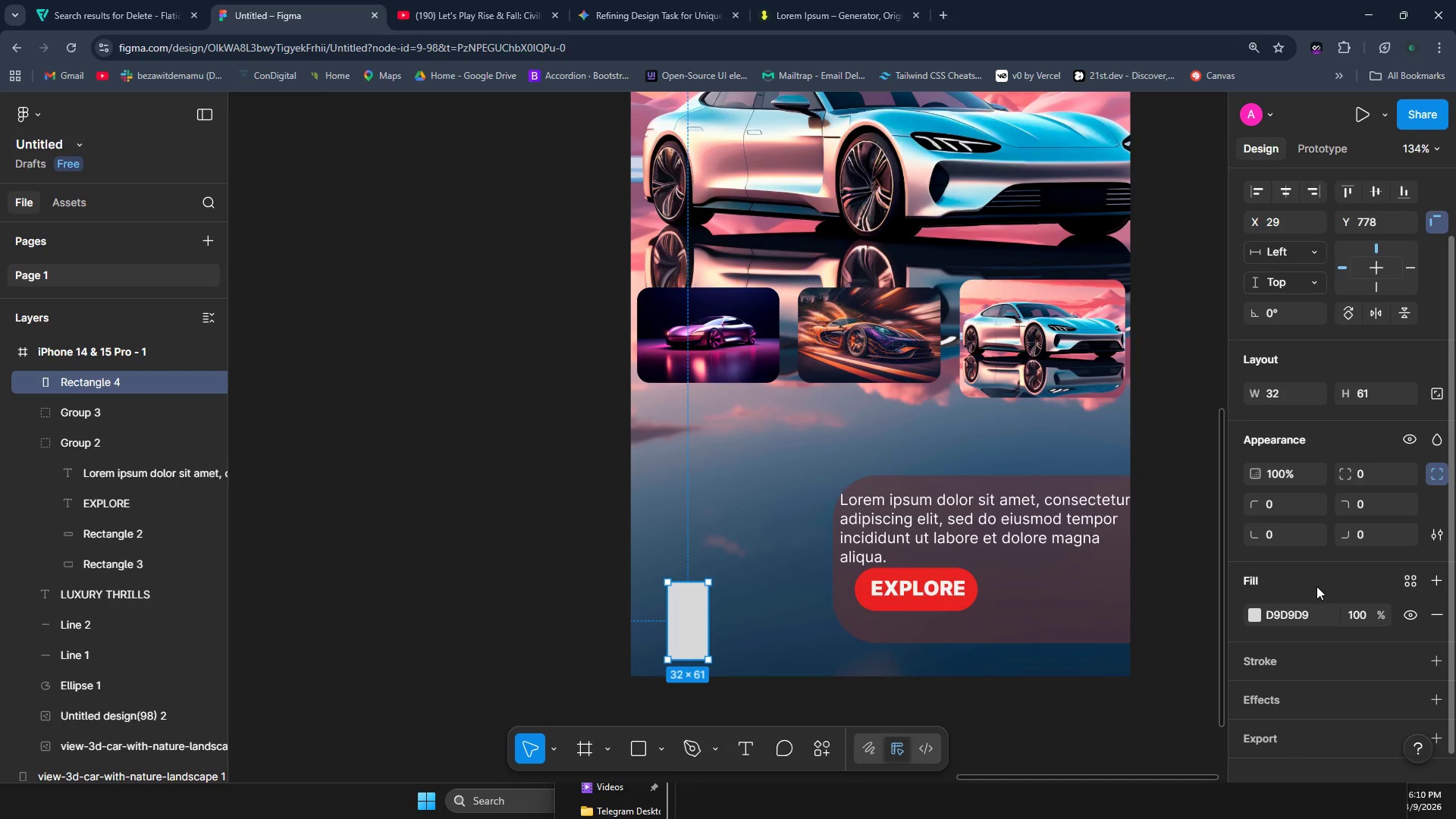 
scroll: coordinate [1316, 586], scroll_direction: down, amount: 1.0
 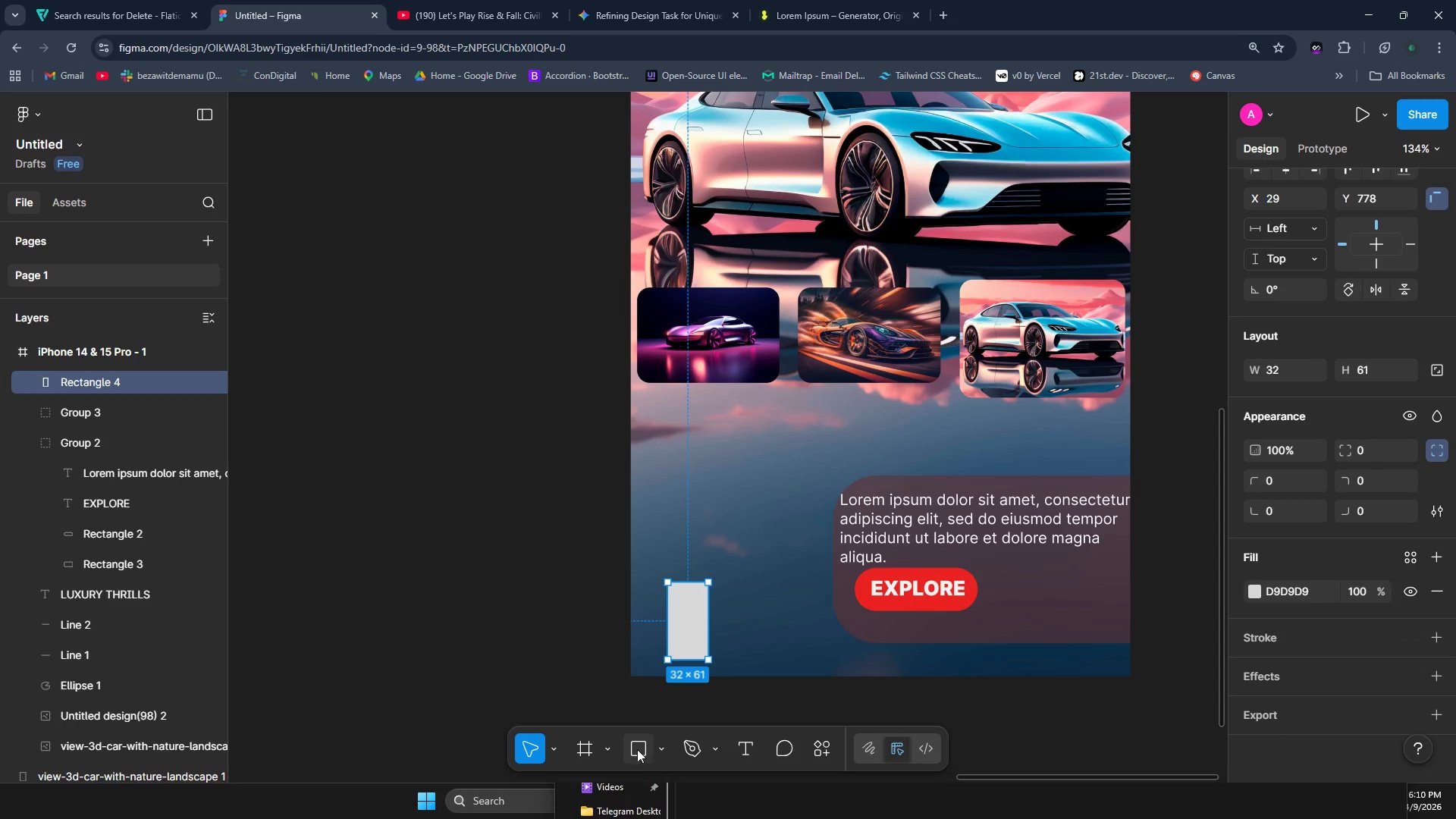 
left_click([661, 748])
 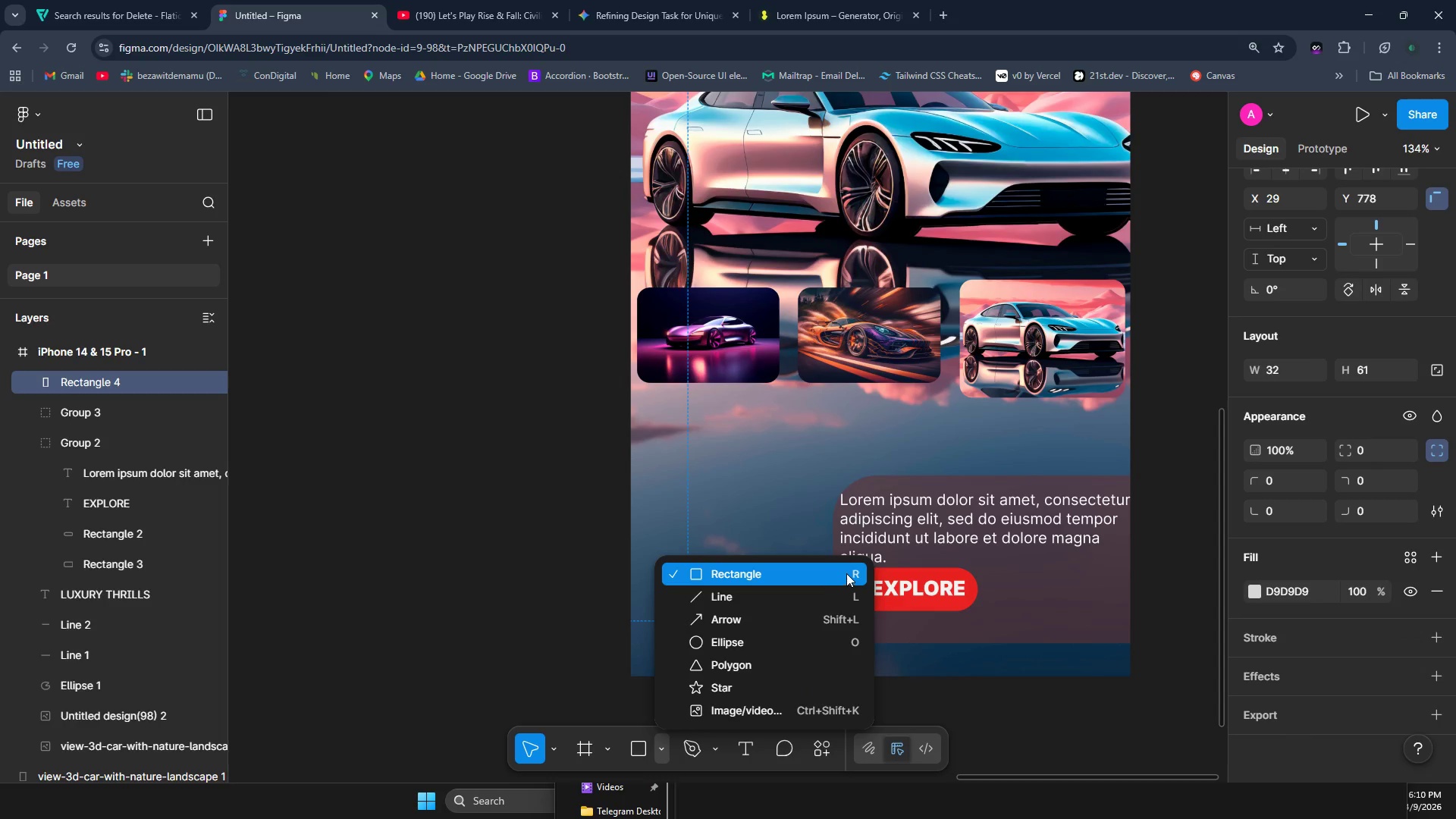 
left_click([661, 457])
 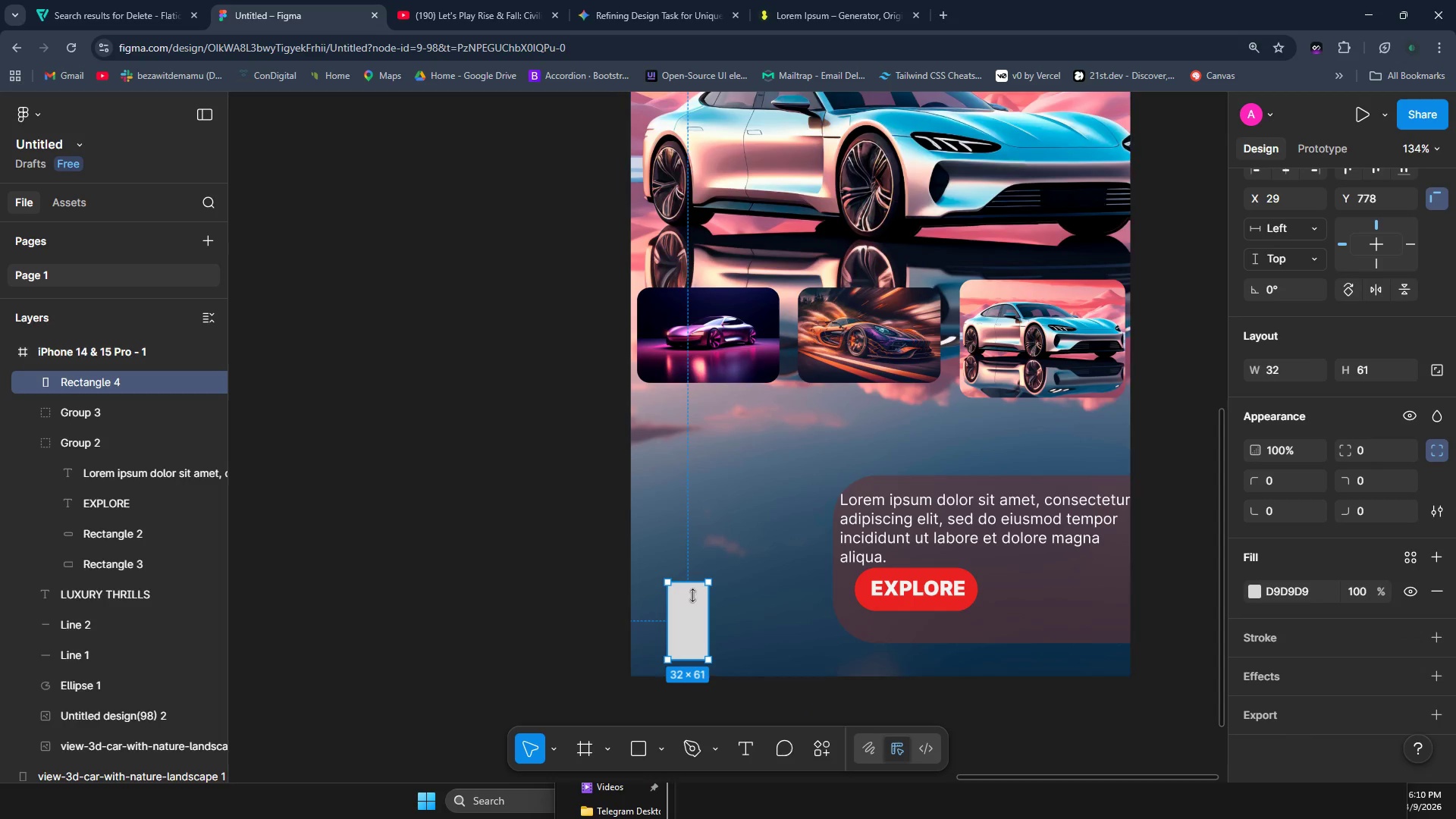 
right_click([693, 610])
 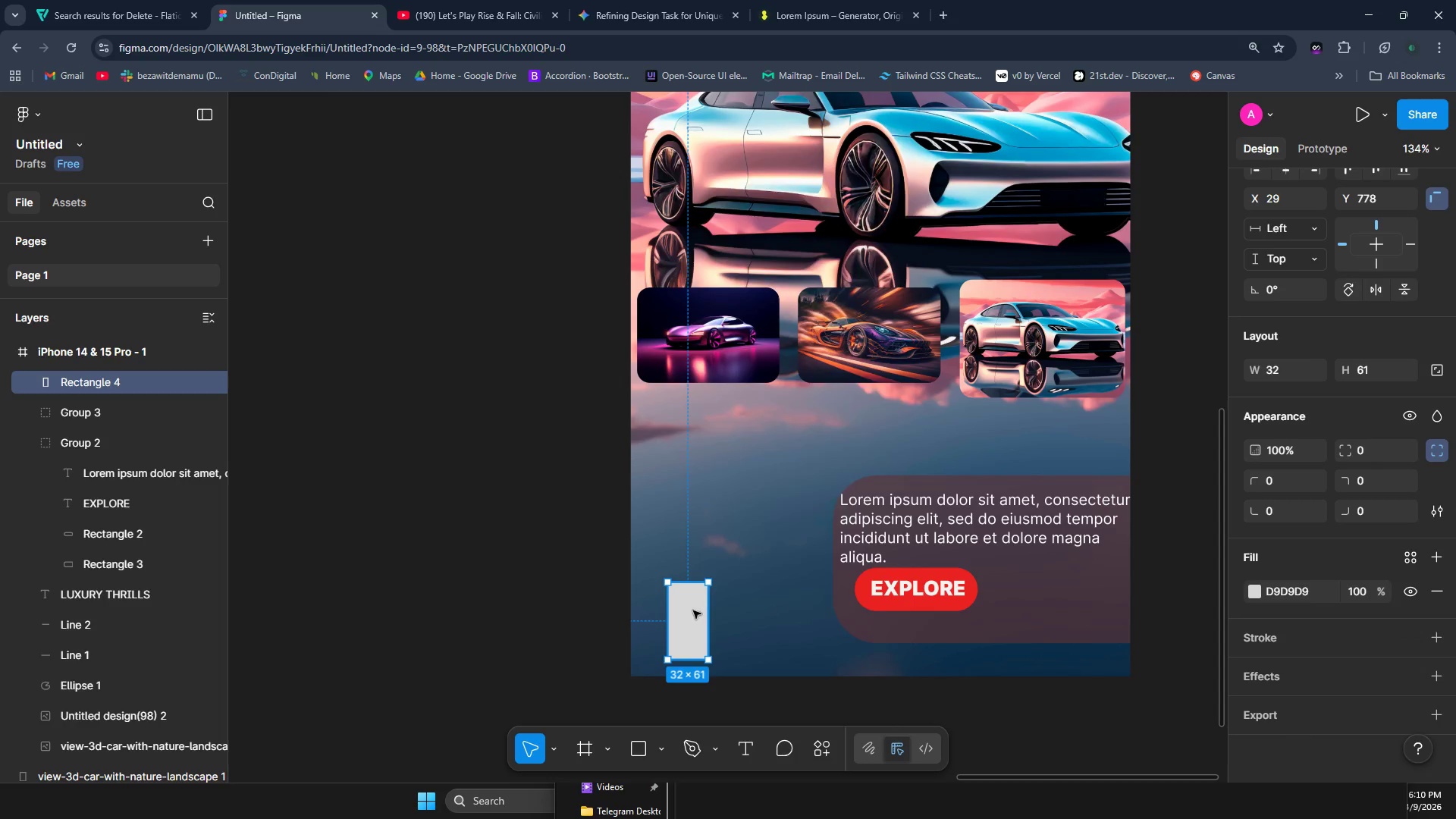 
left_click([693, 610])
 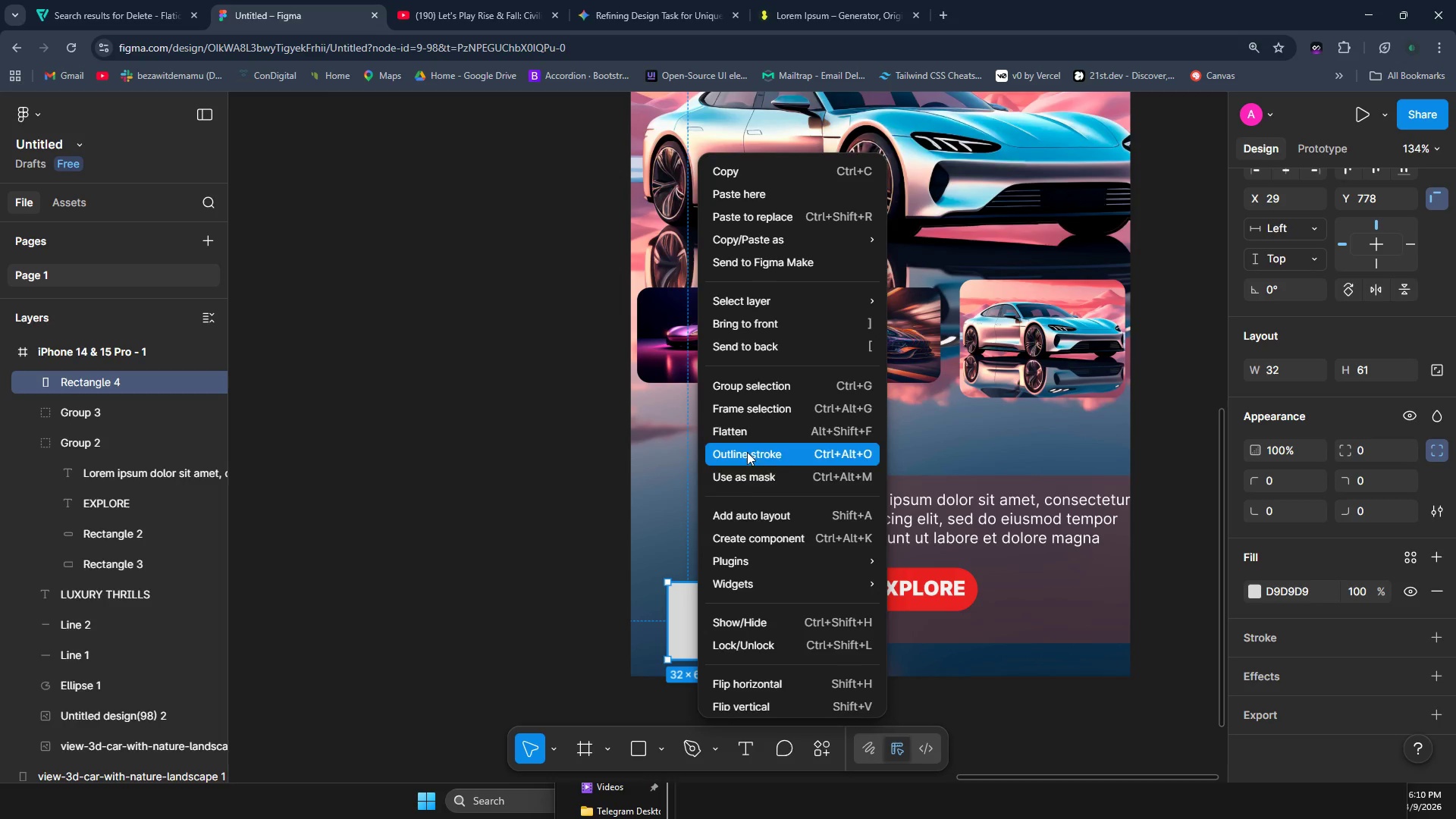 
wait(9.91)
 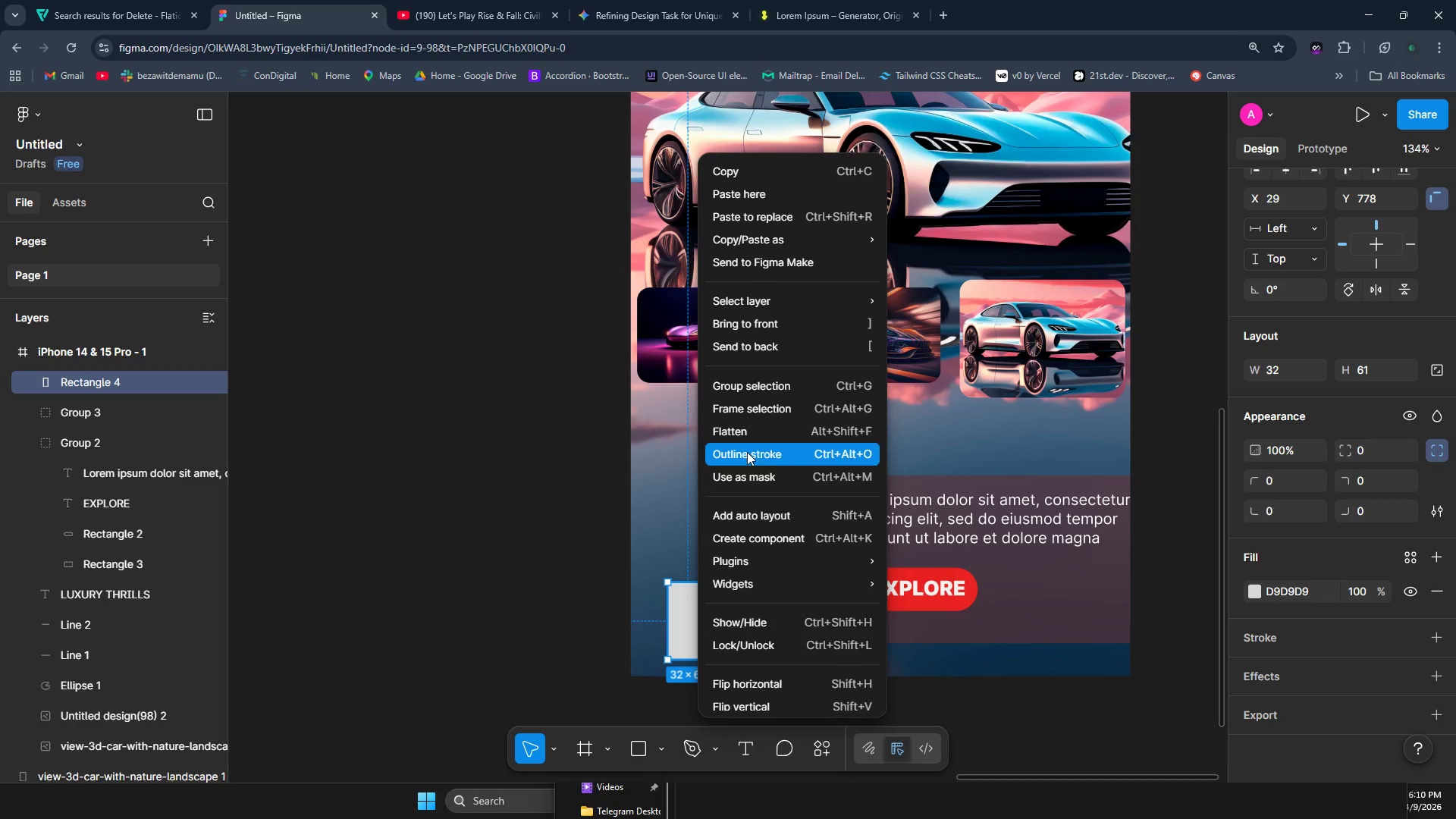 
left_click([757, 452])
 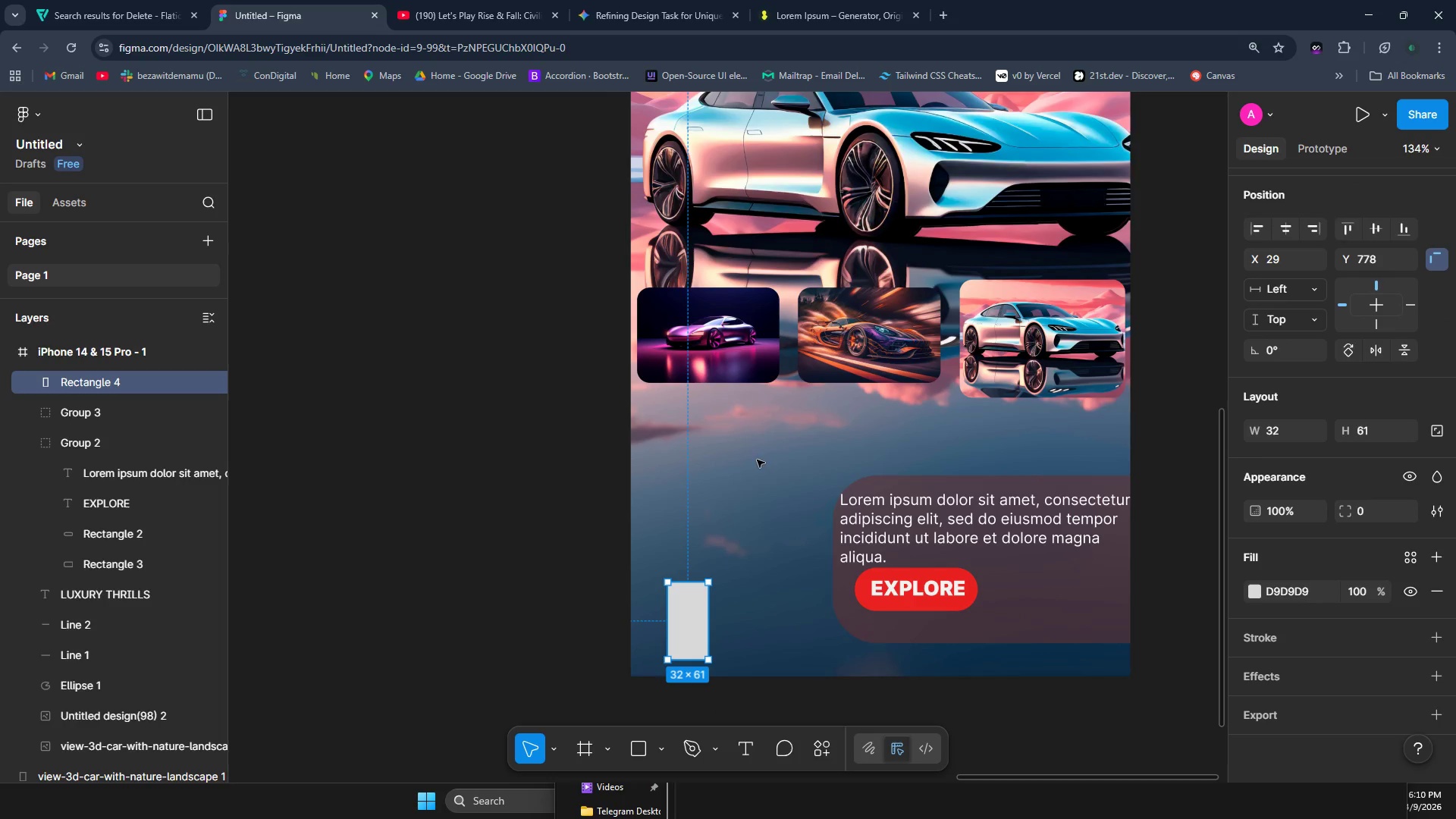 
mouse_move([711, 599])
 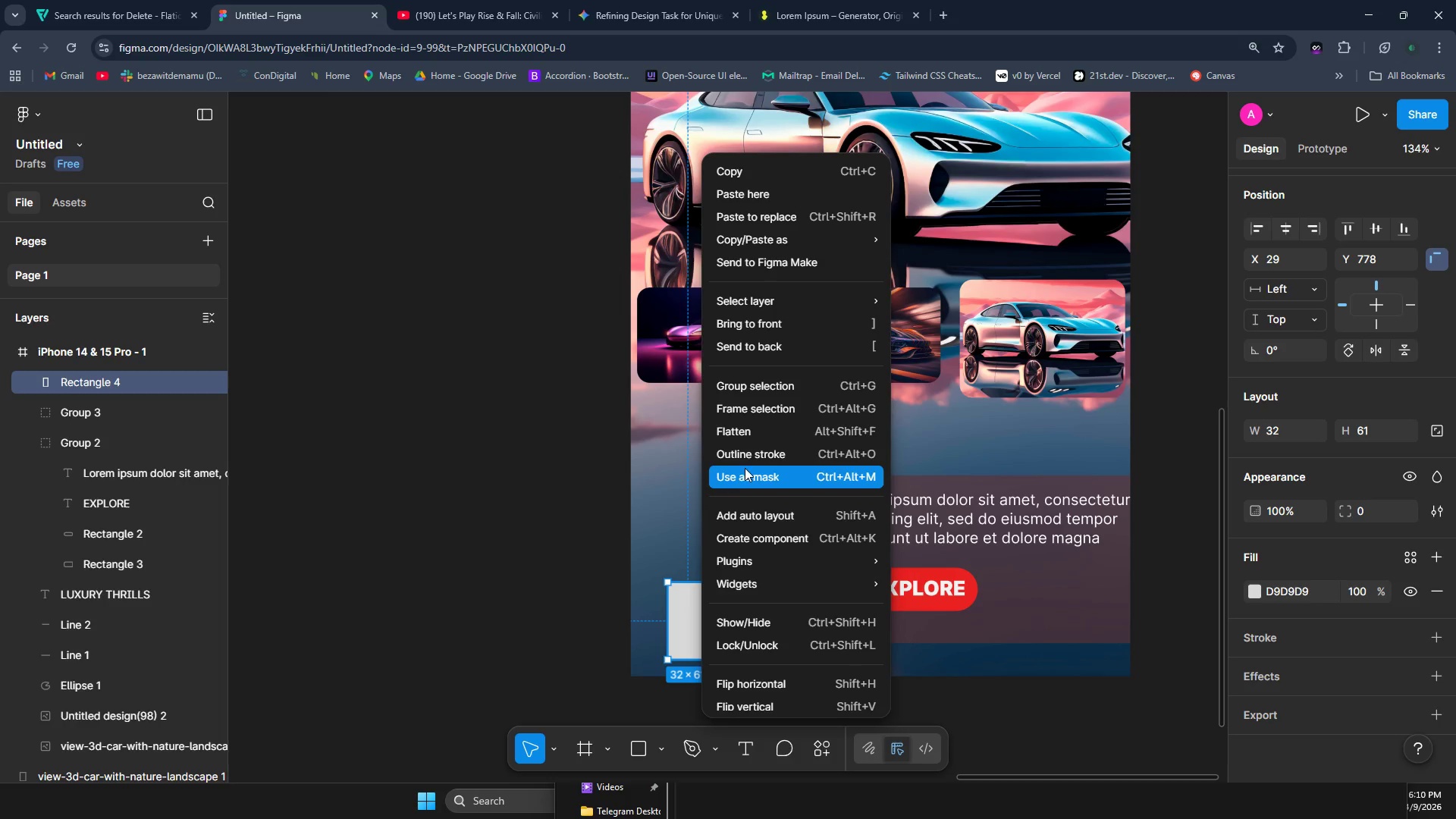 
wait(6.44)
 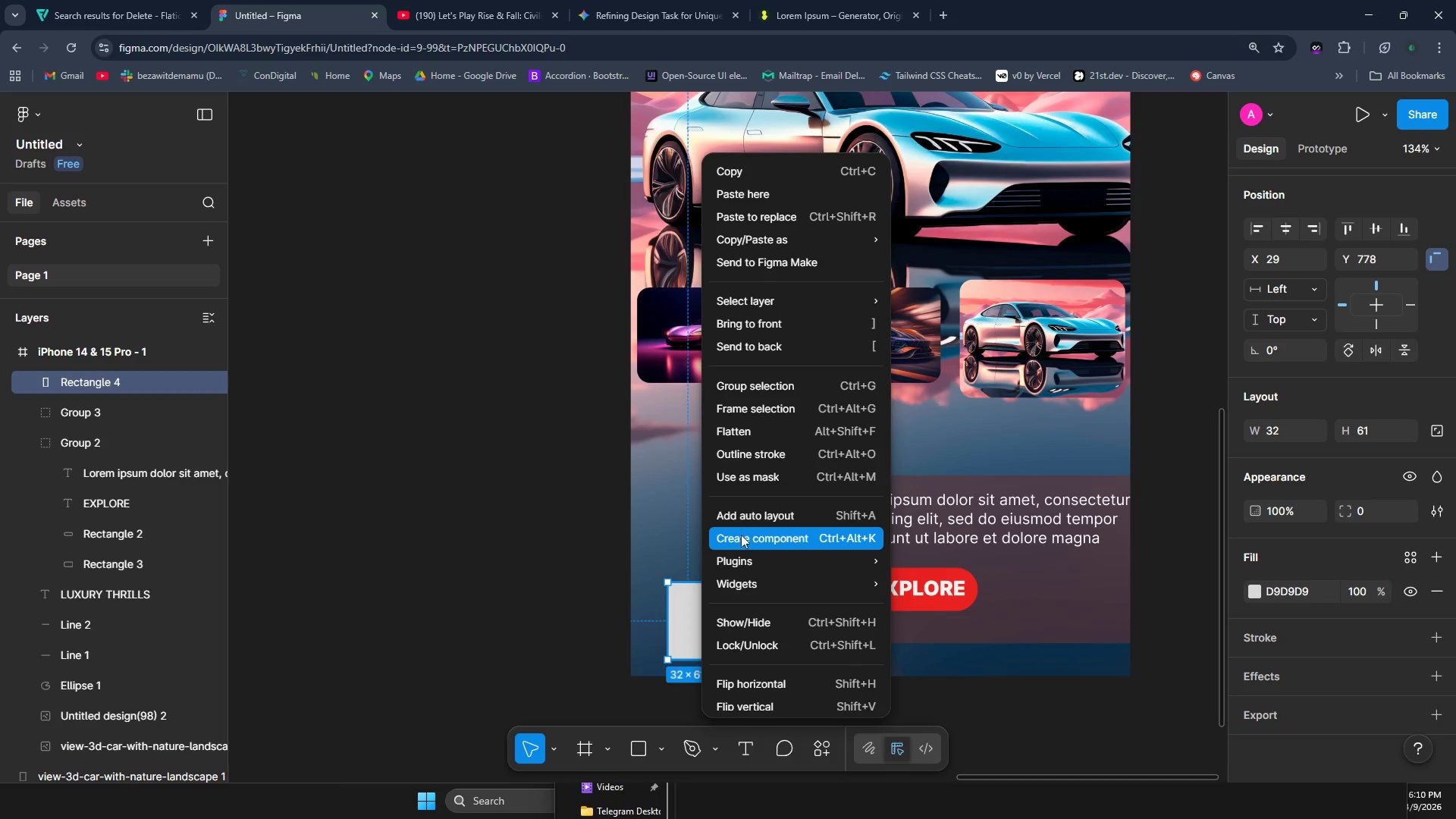 
left_click([745, 438])
 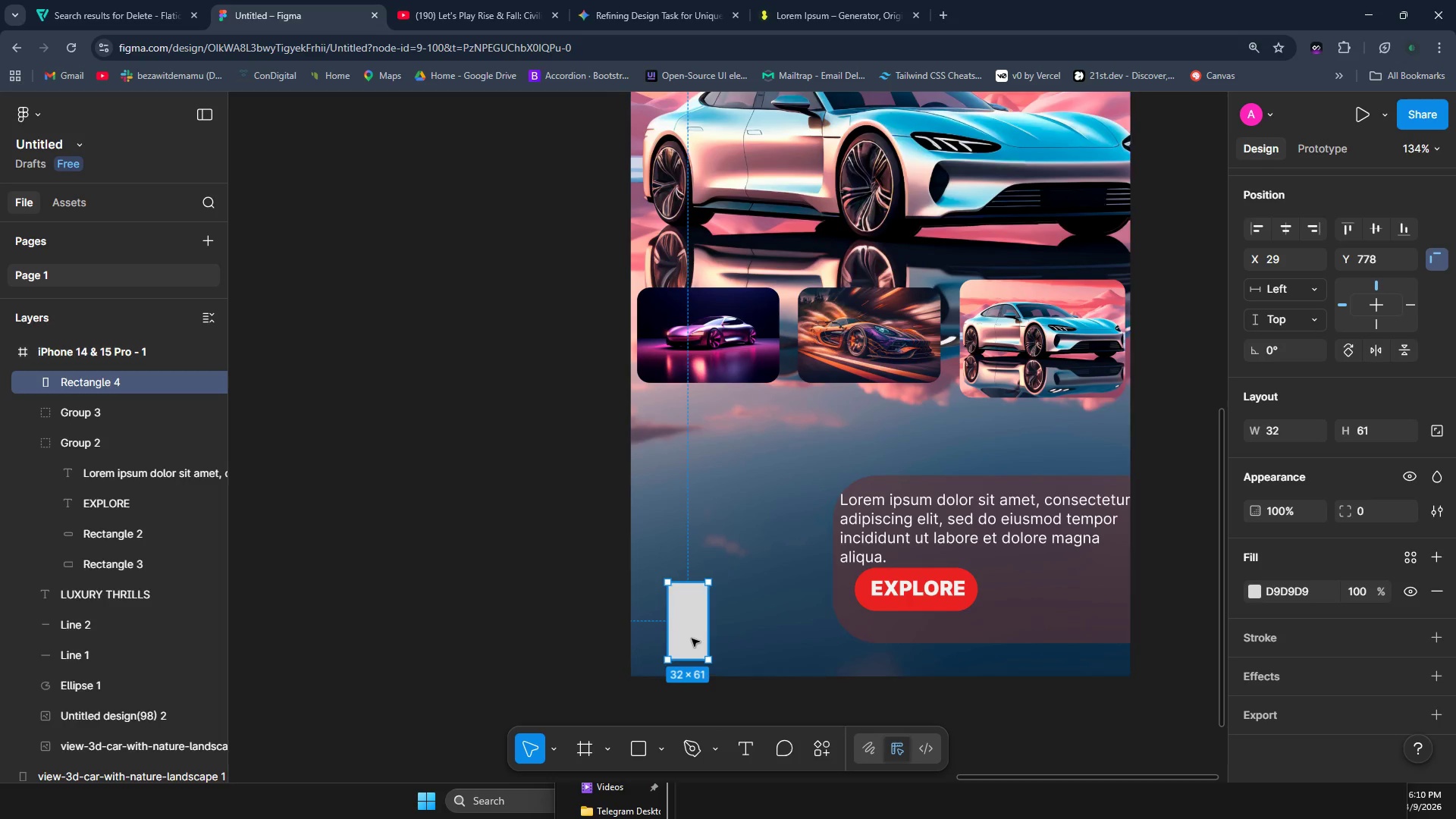 
right_click([691, 639])
 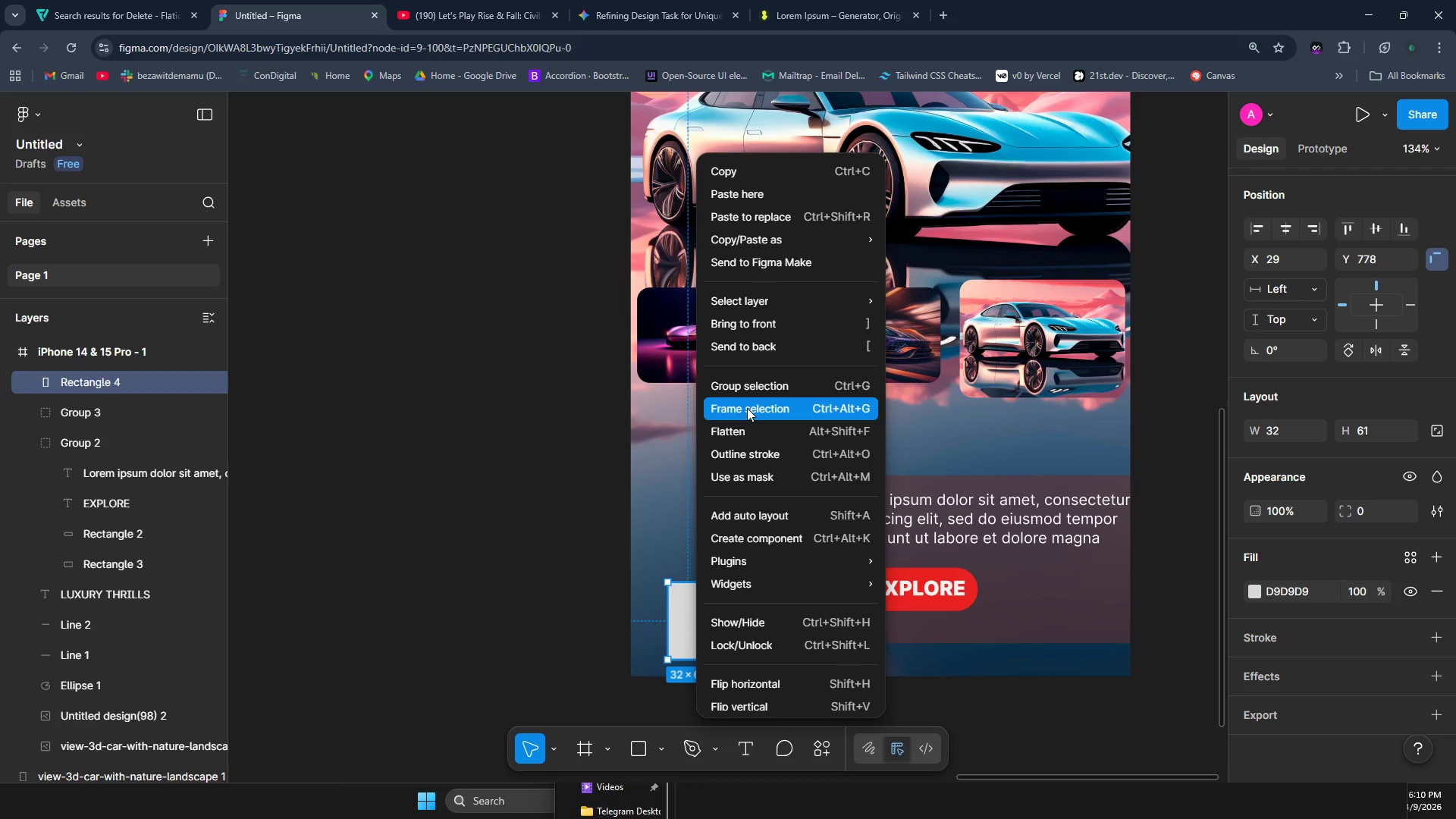 
wait(5.74)
 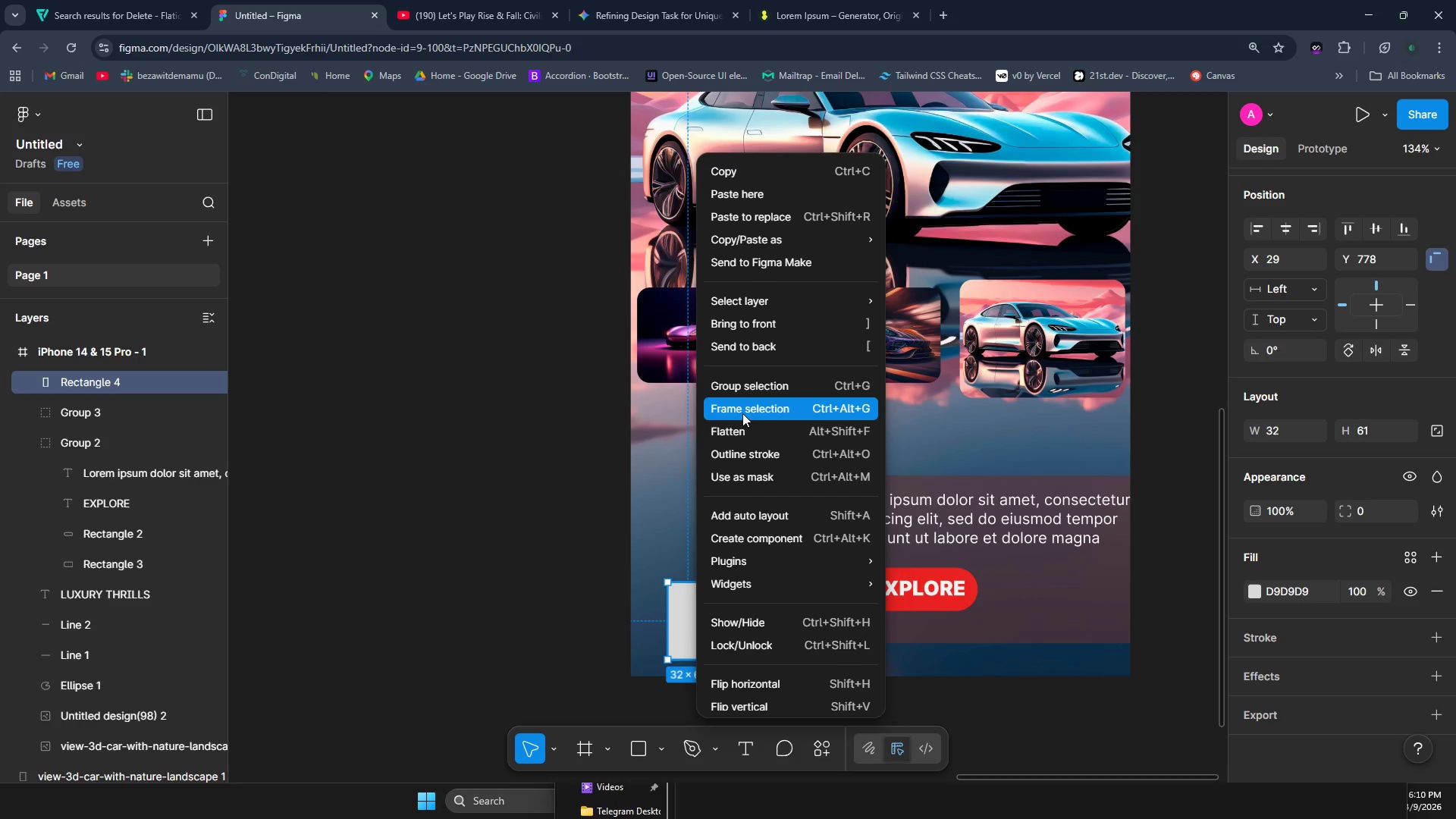 
mouse_move([783, 303])
 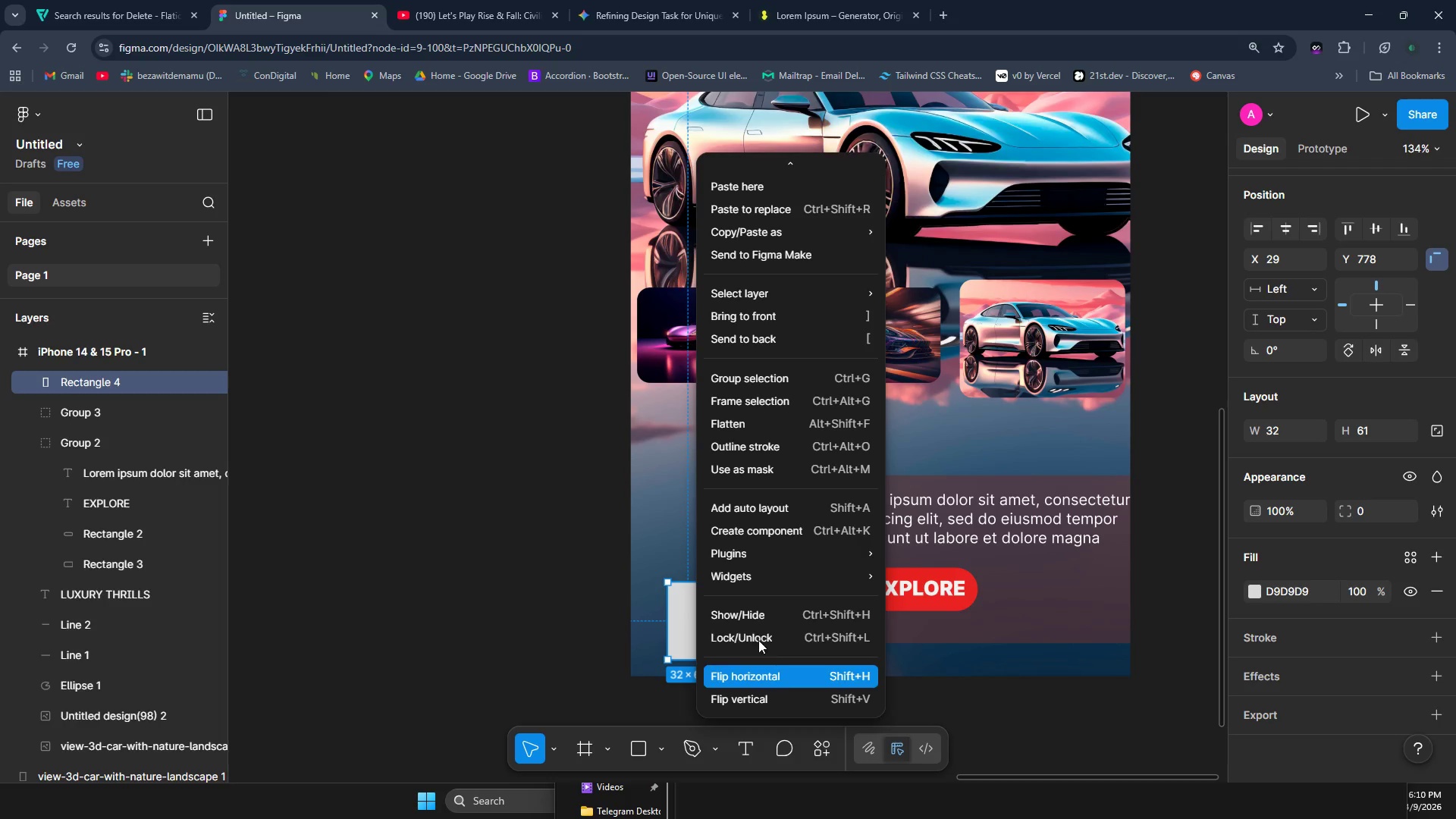 
wait(5.26)
 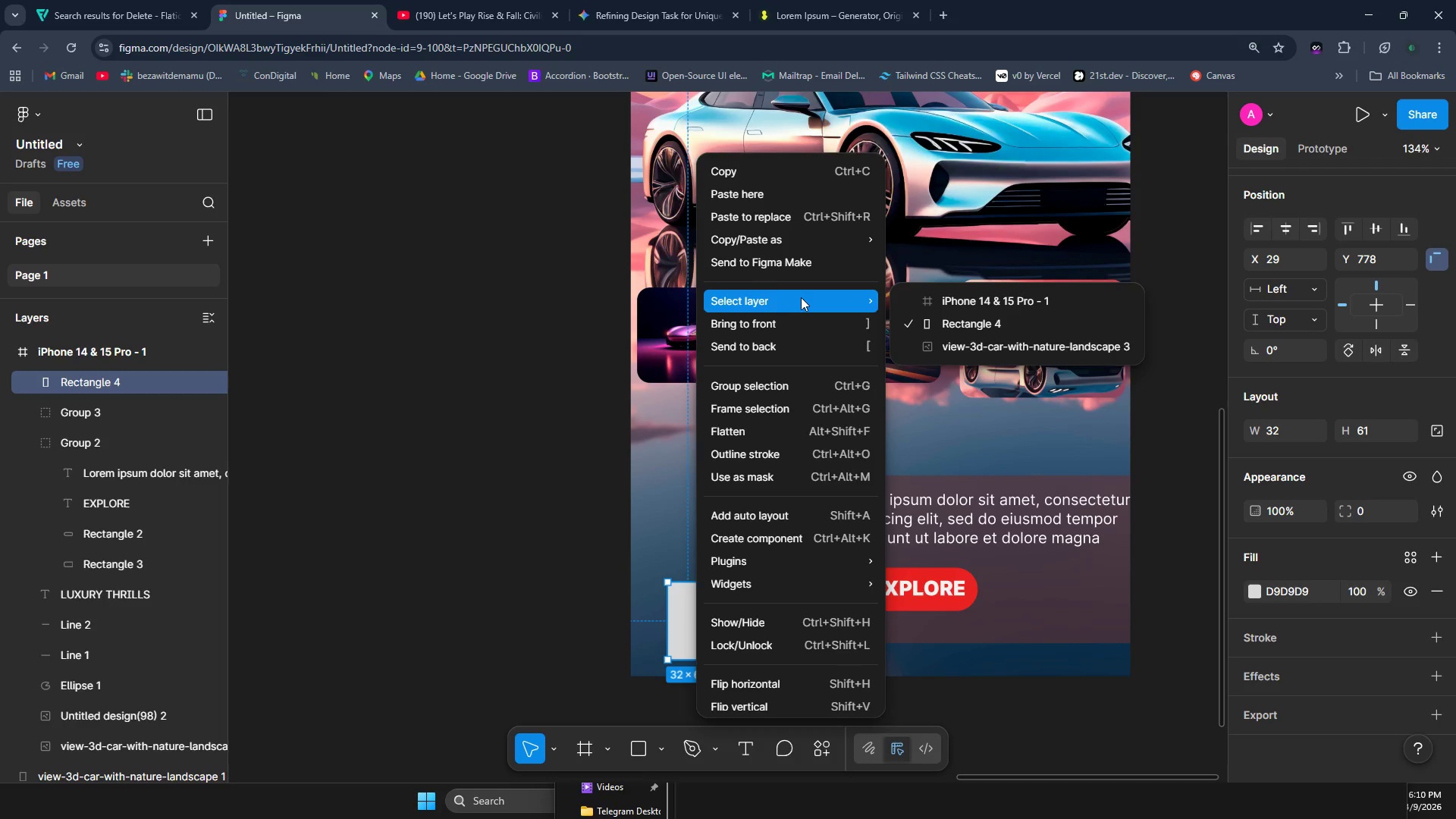 
mouse_move([755, 550])
 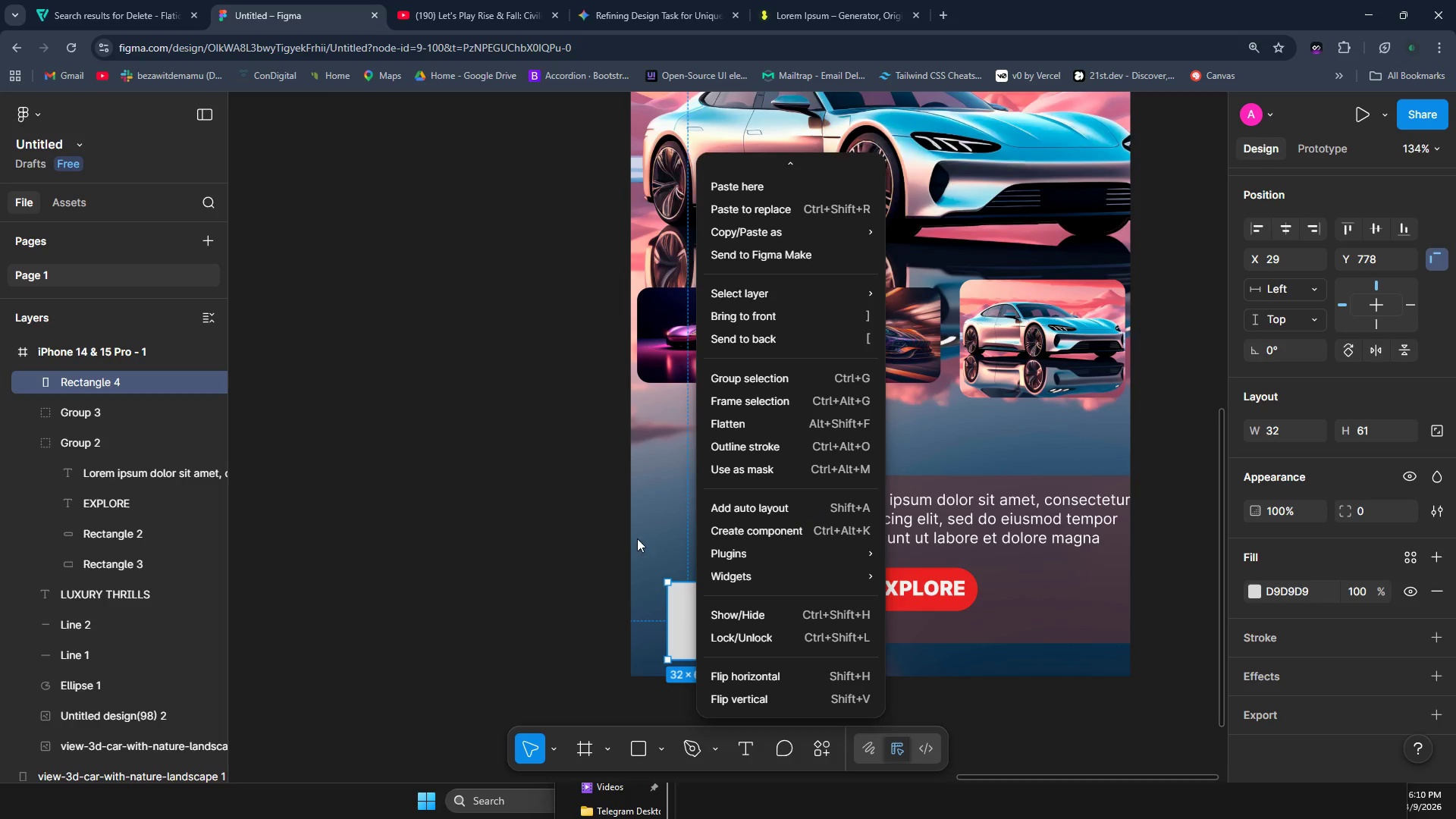 
left_click([583, 553])
 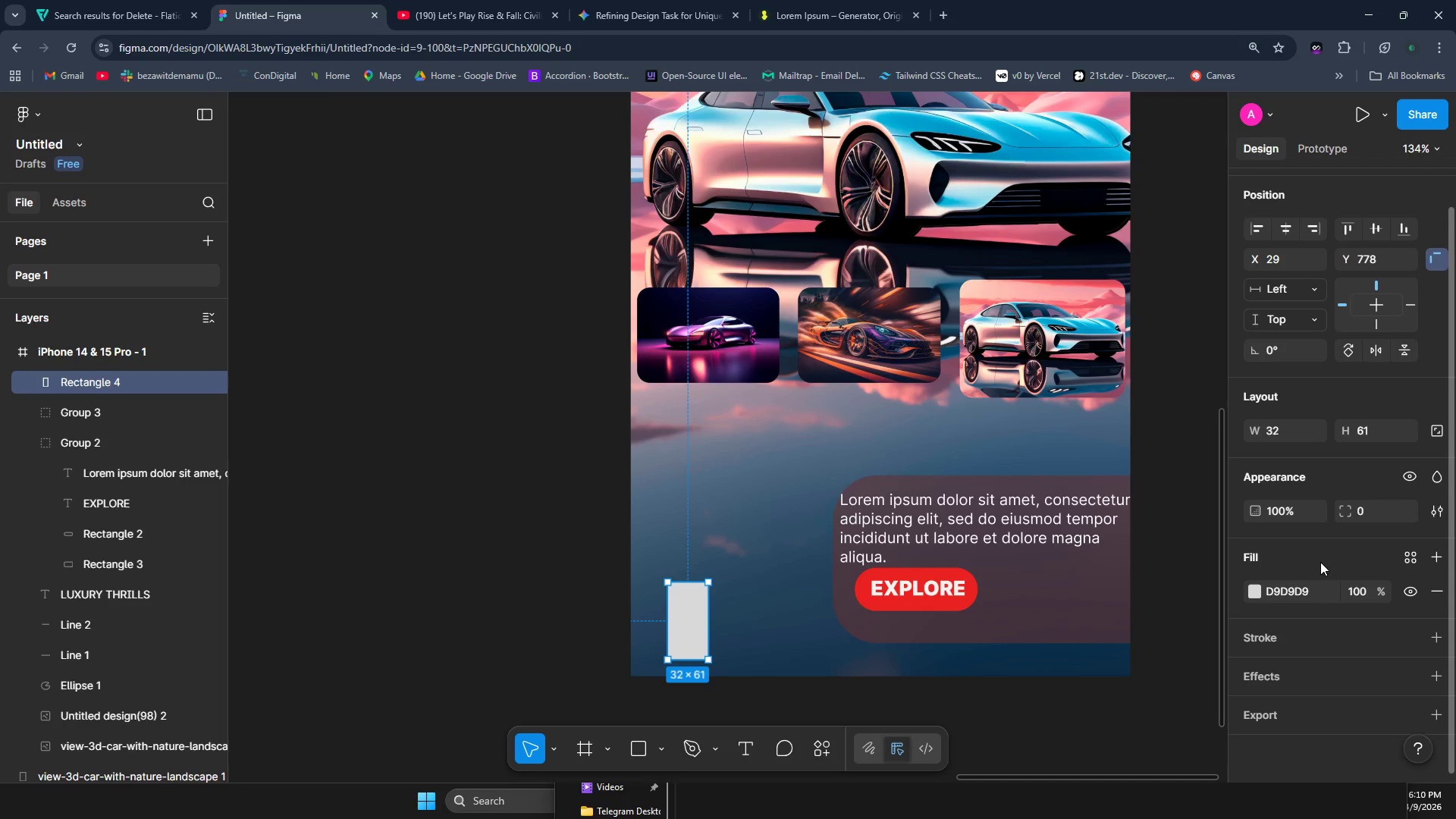 
double_click([1409, 570])
 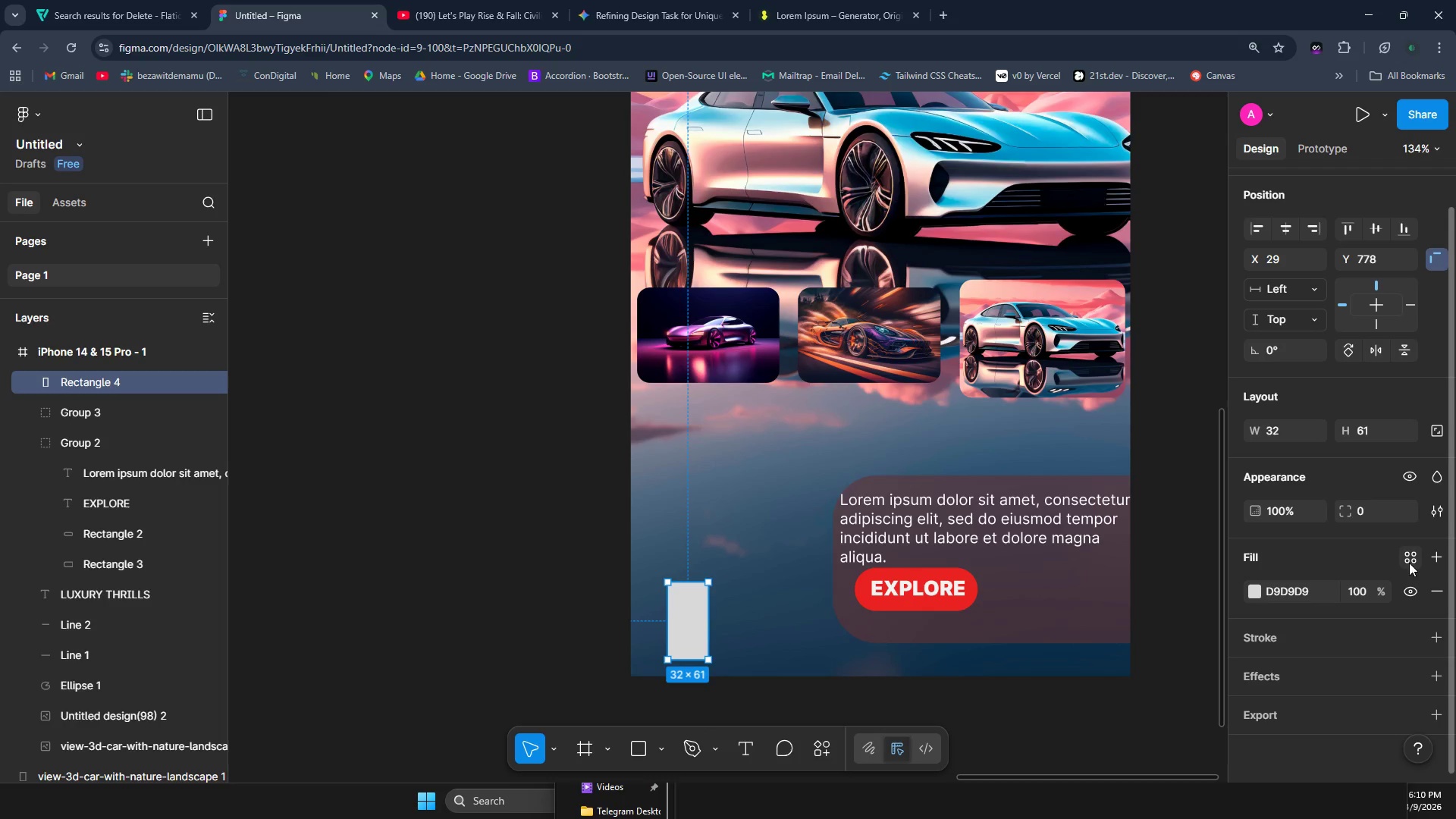 
key(Shift+ShiftLeft)
 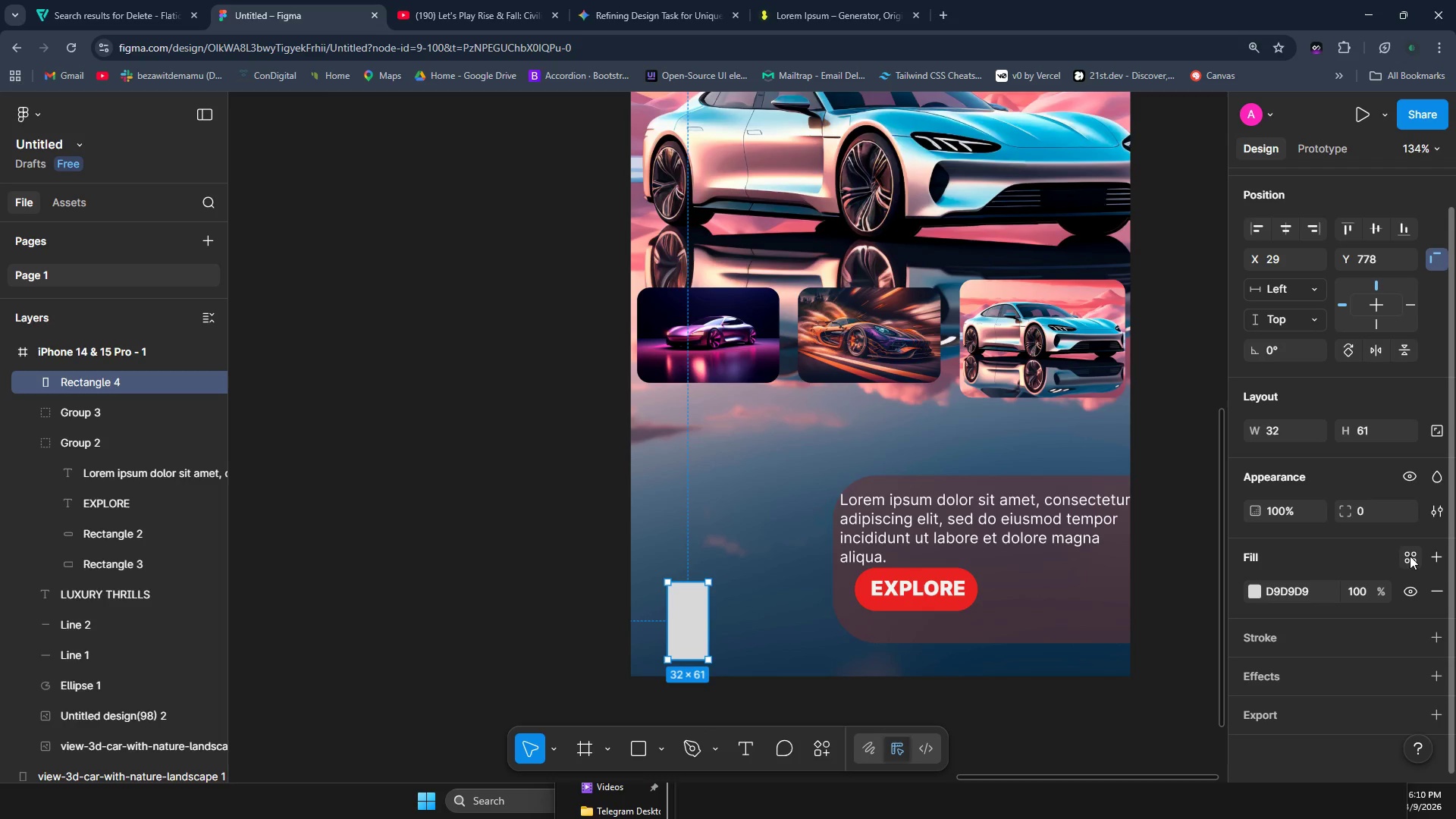 
triple_click([1410, 556])
 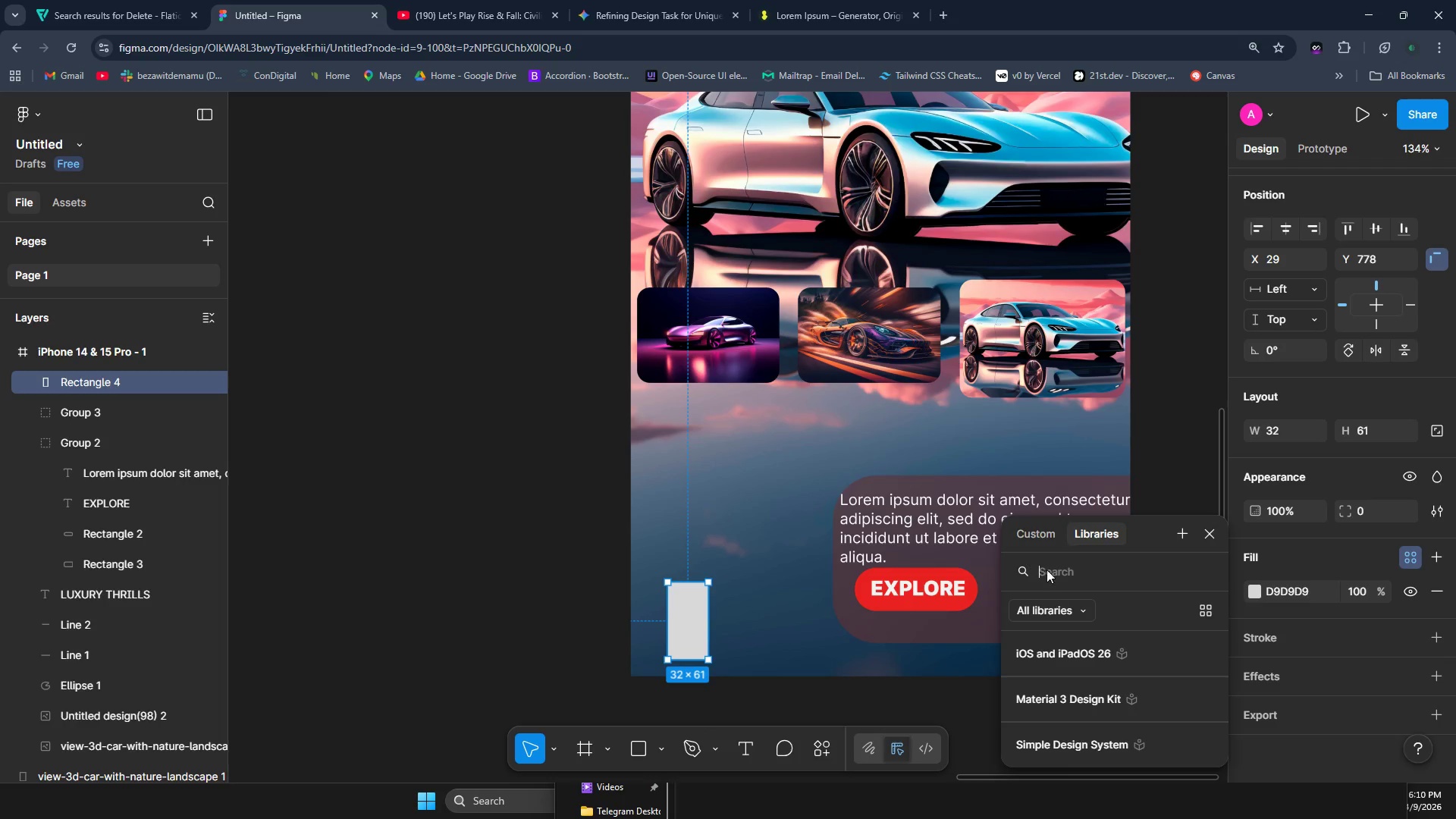 
left_click([1040, 535])
 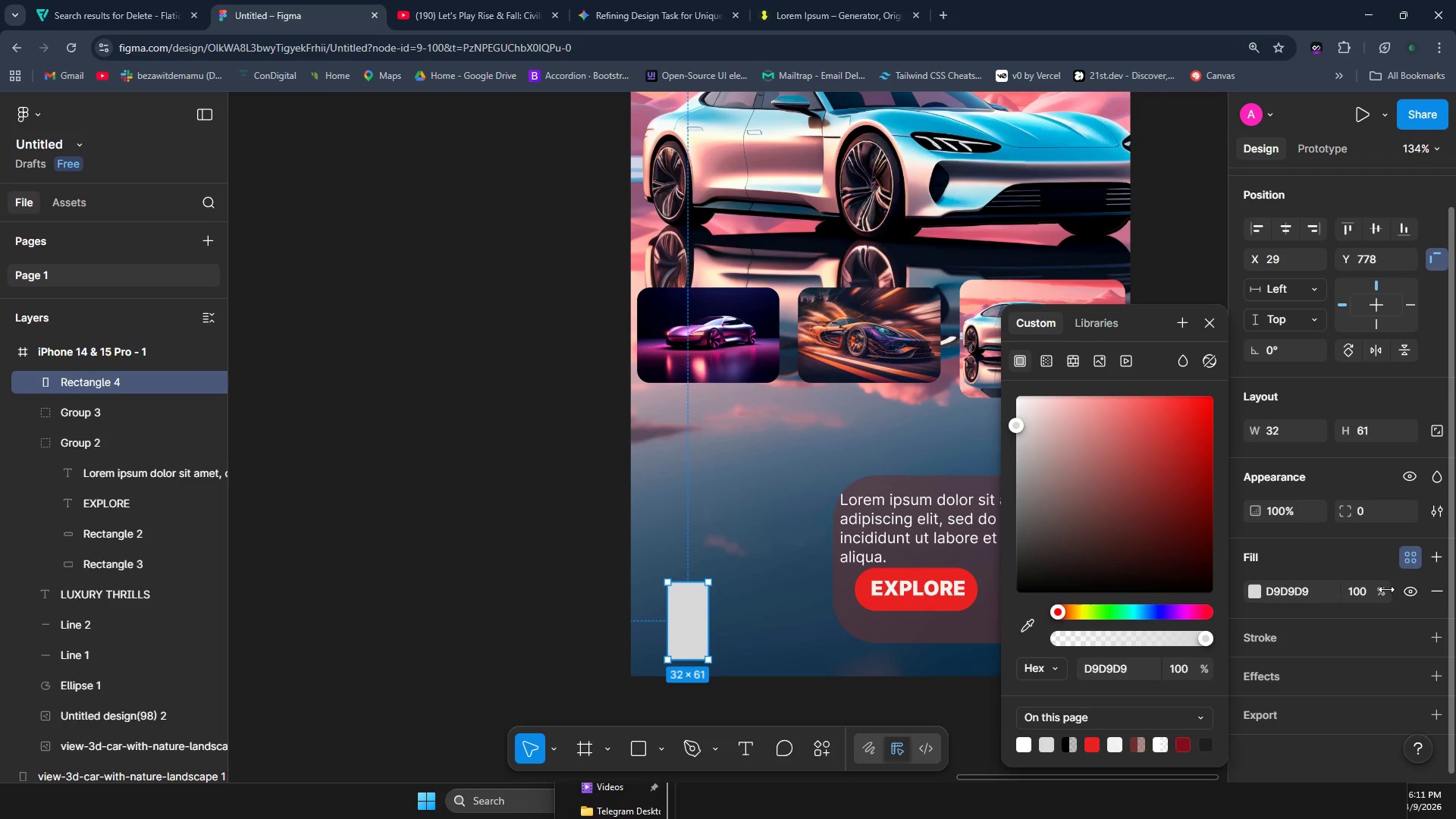 
left_click([1289, 573])
 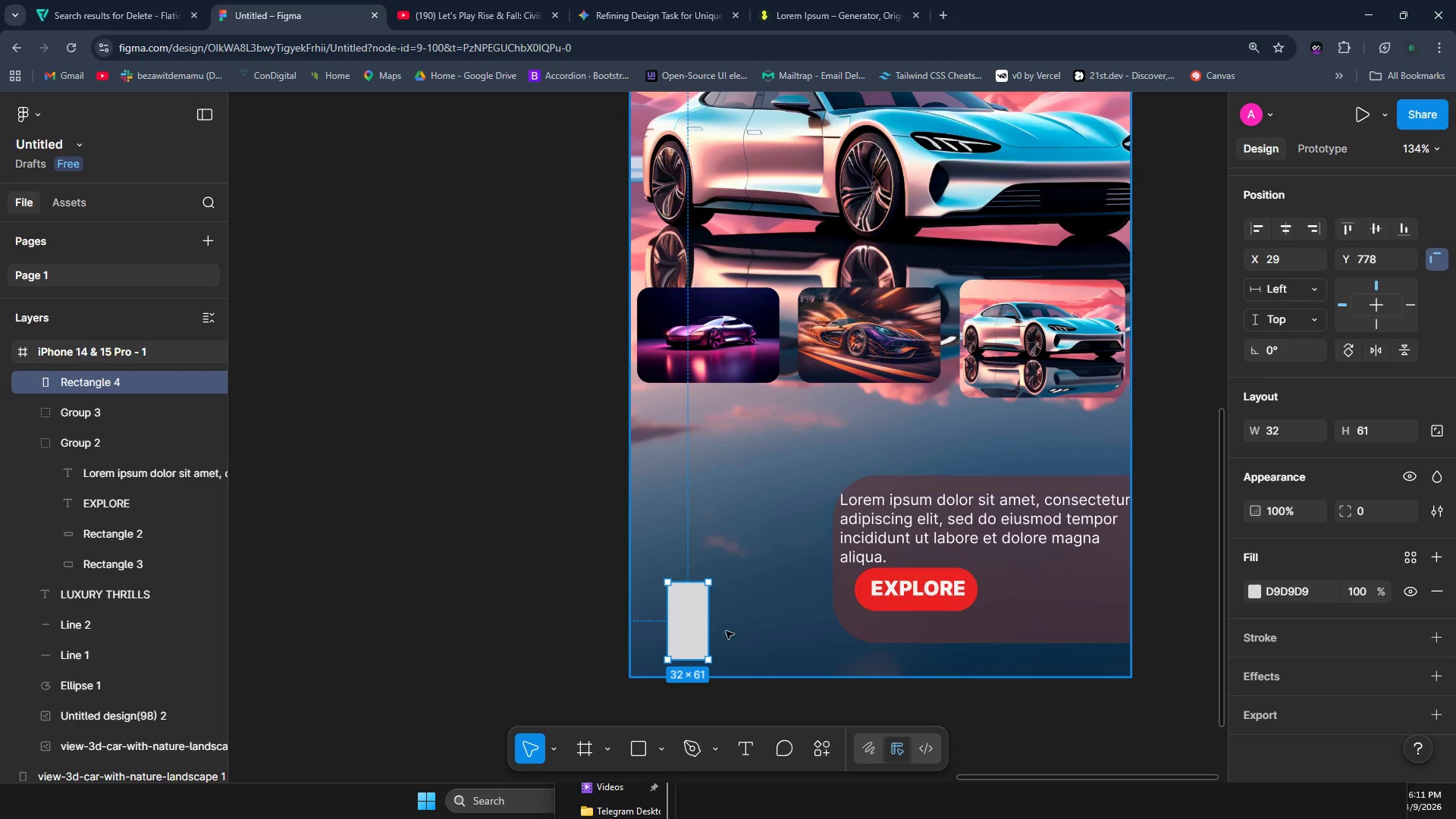 
left_click([697, 621])
 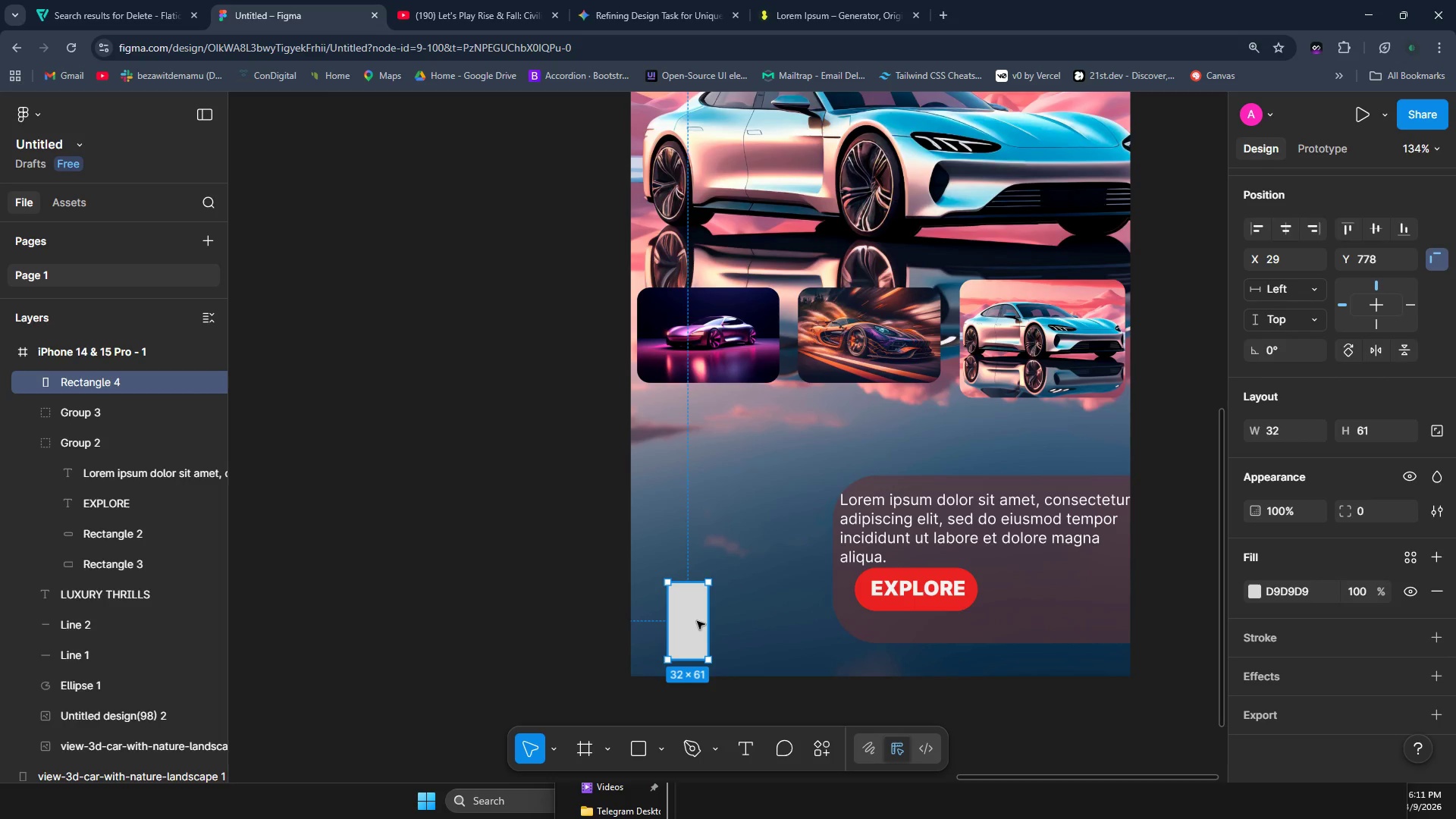 
key(Backspace)
 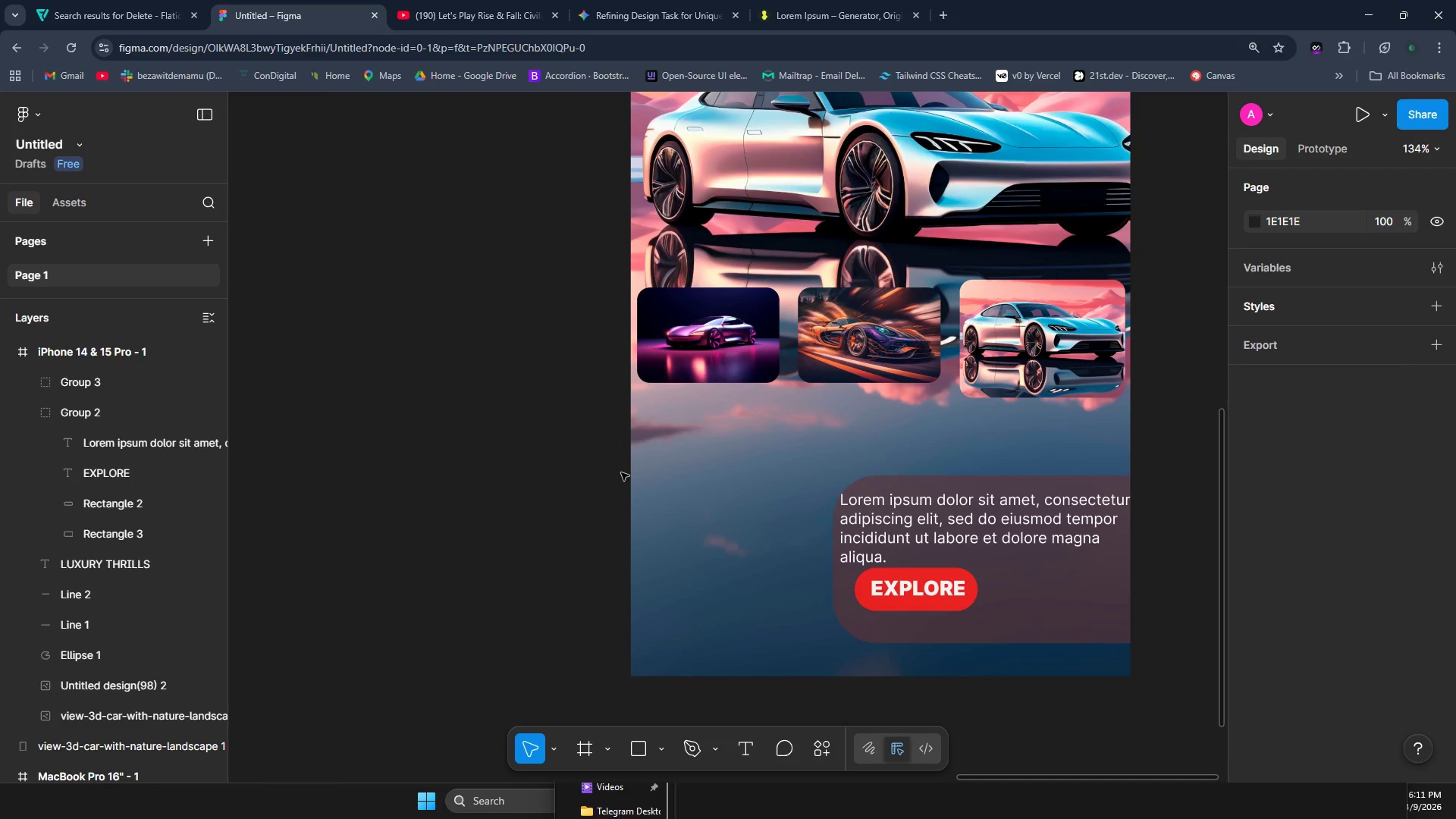 
left_click([165, 13])
 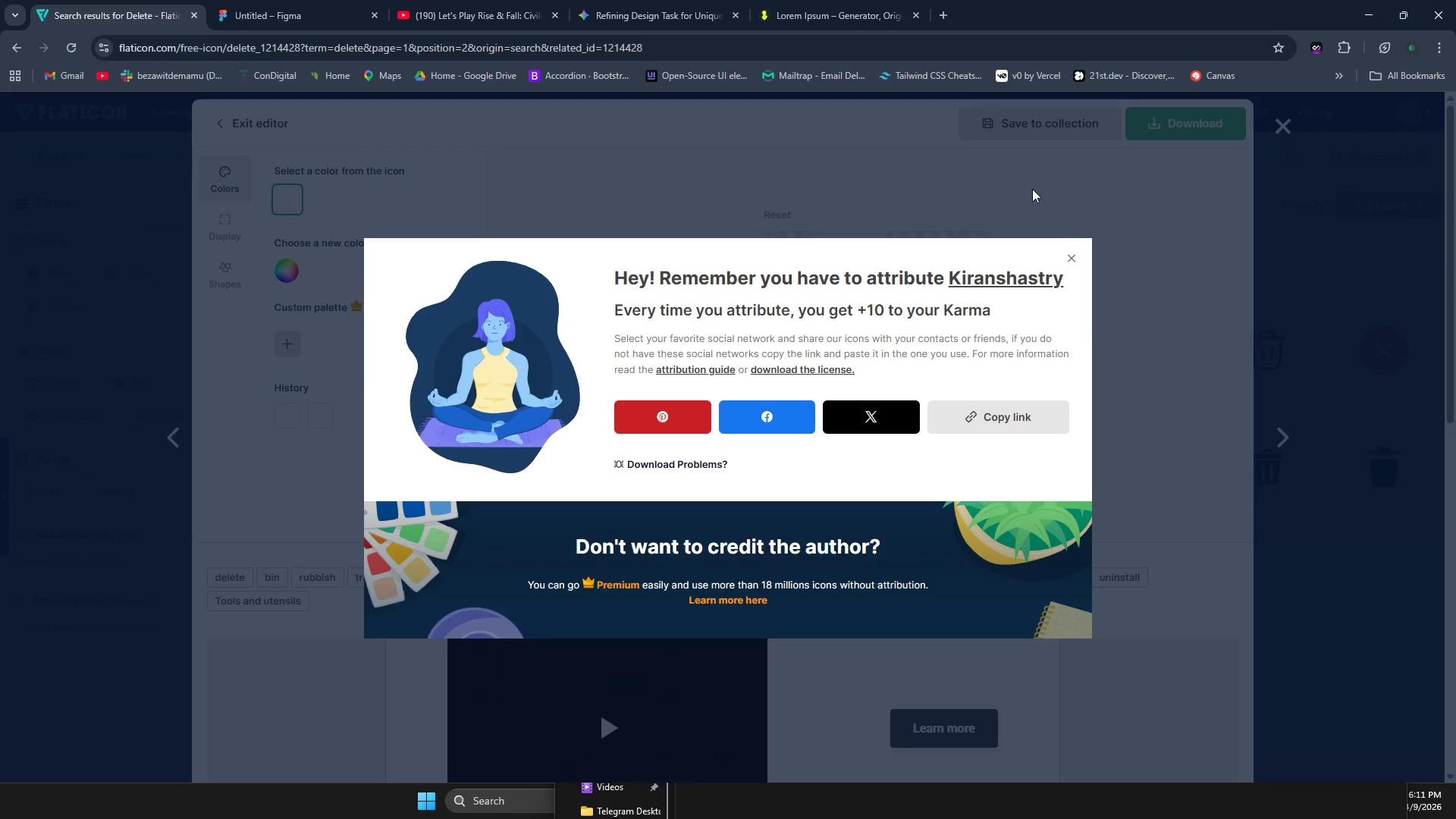 
left_click([1068, 253])
 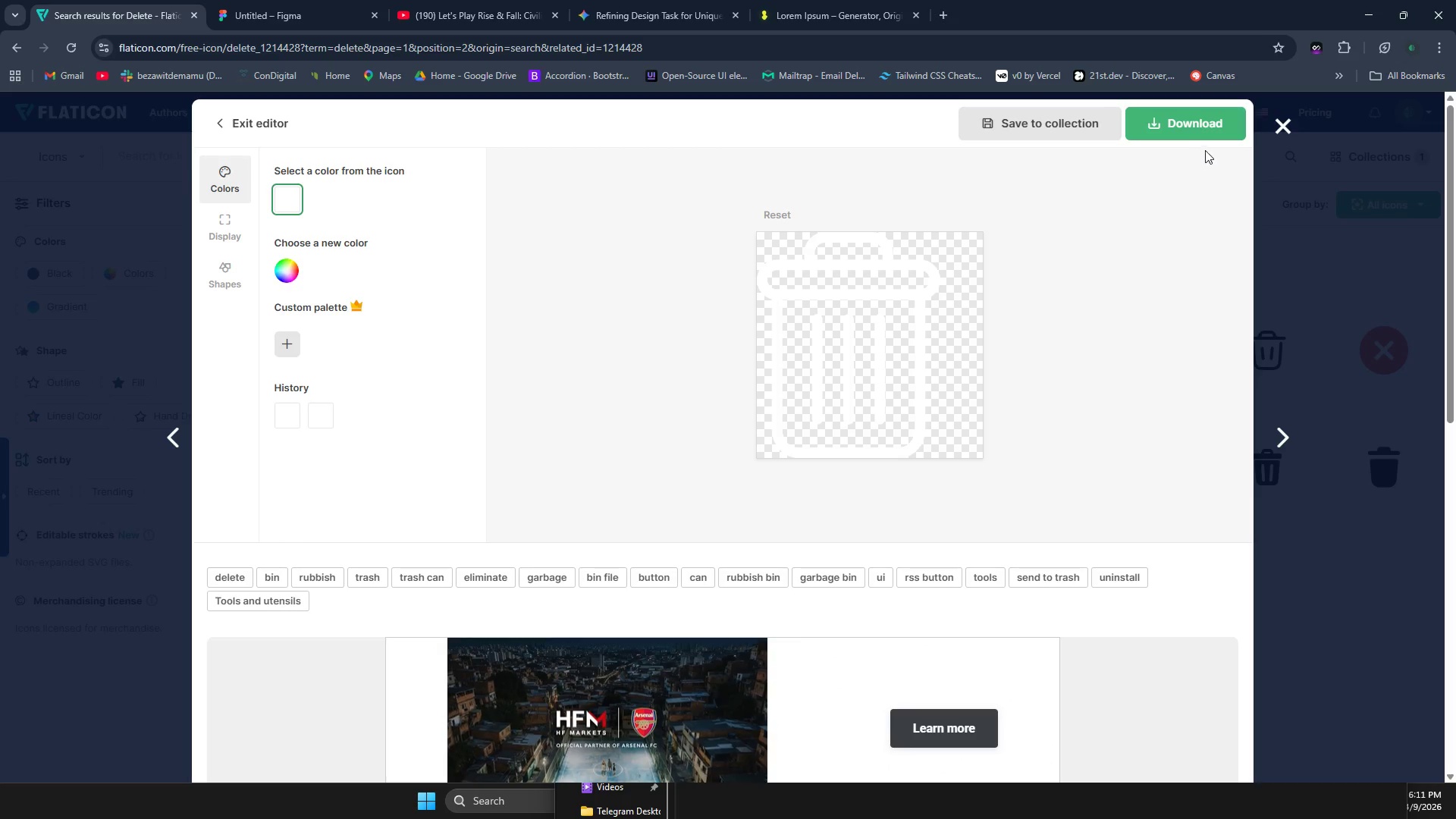 
left_click([1273, 126])
 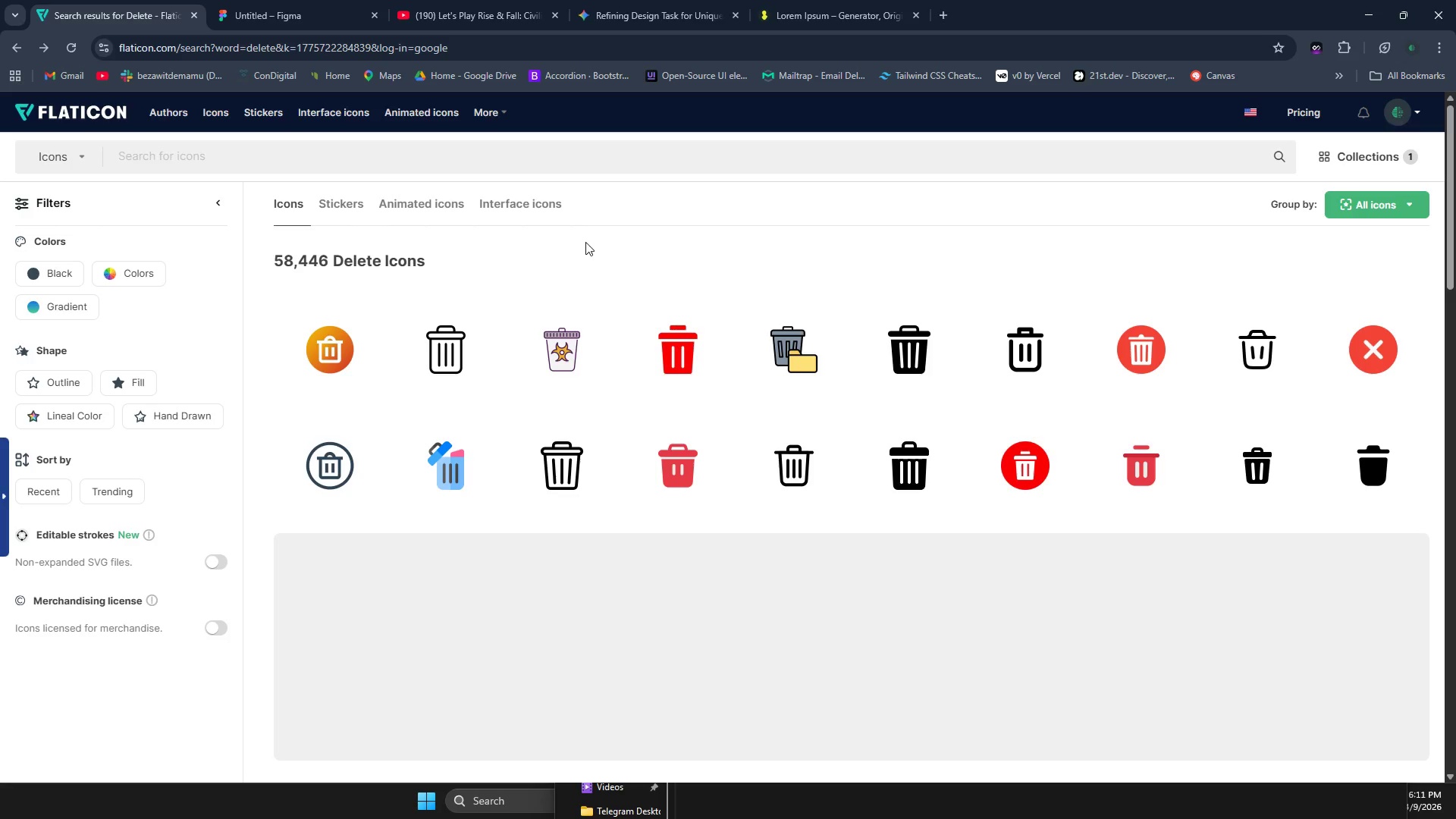 
scroll: coordinate [847, 315], scroll_direction: none, amount: 0.0
 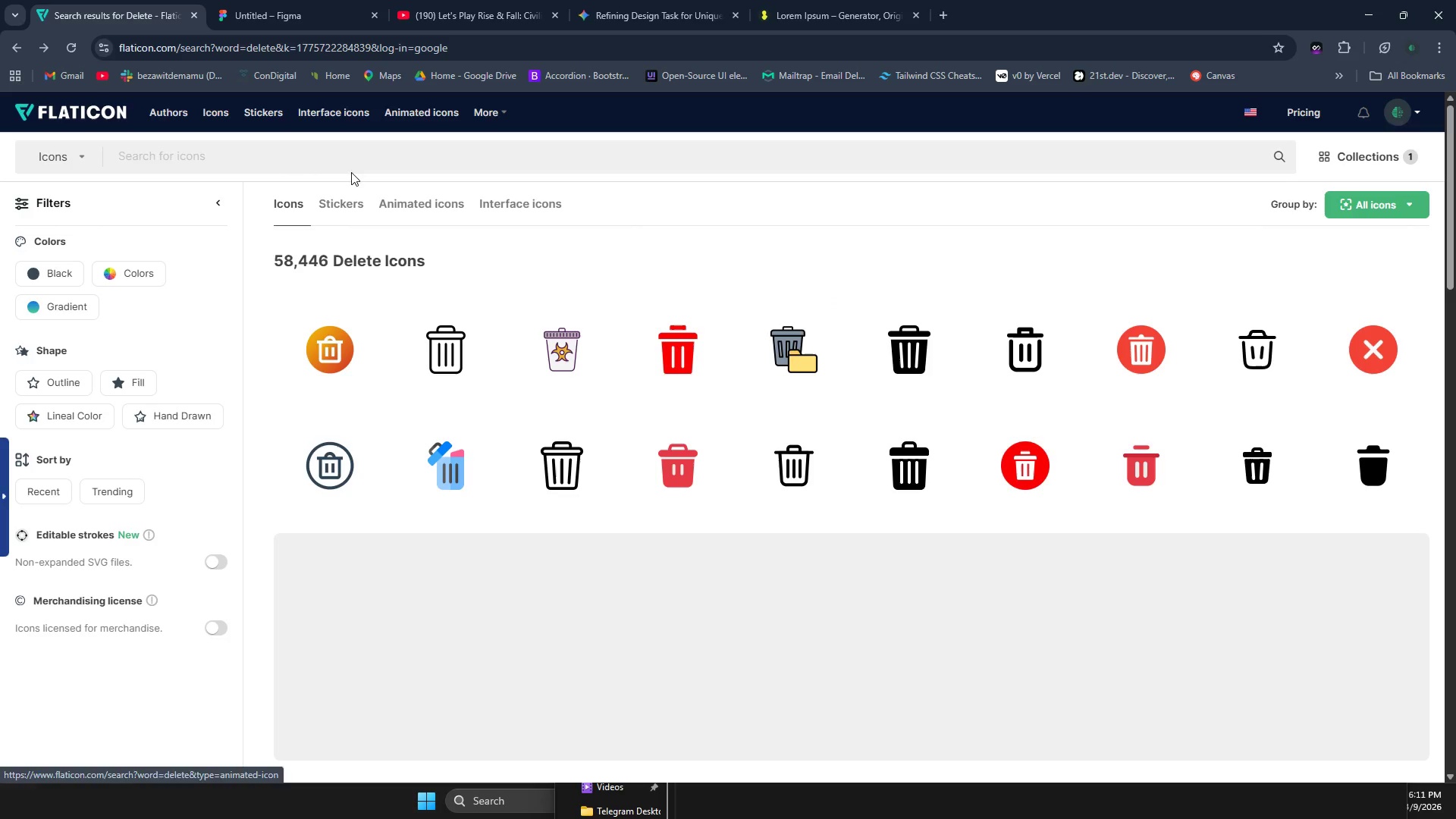 
left_click([278, 155])
 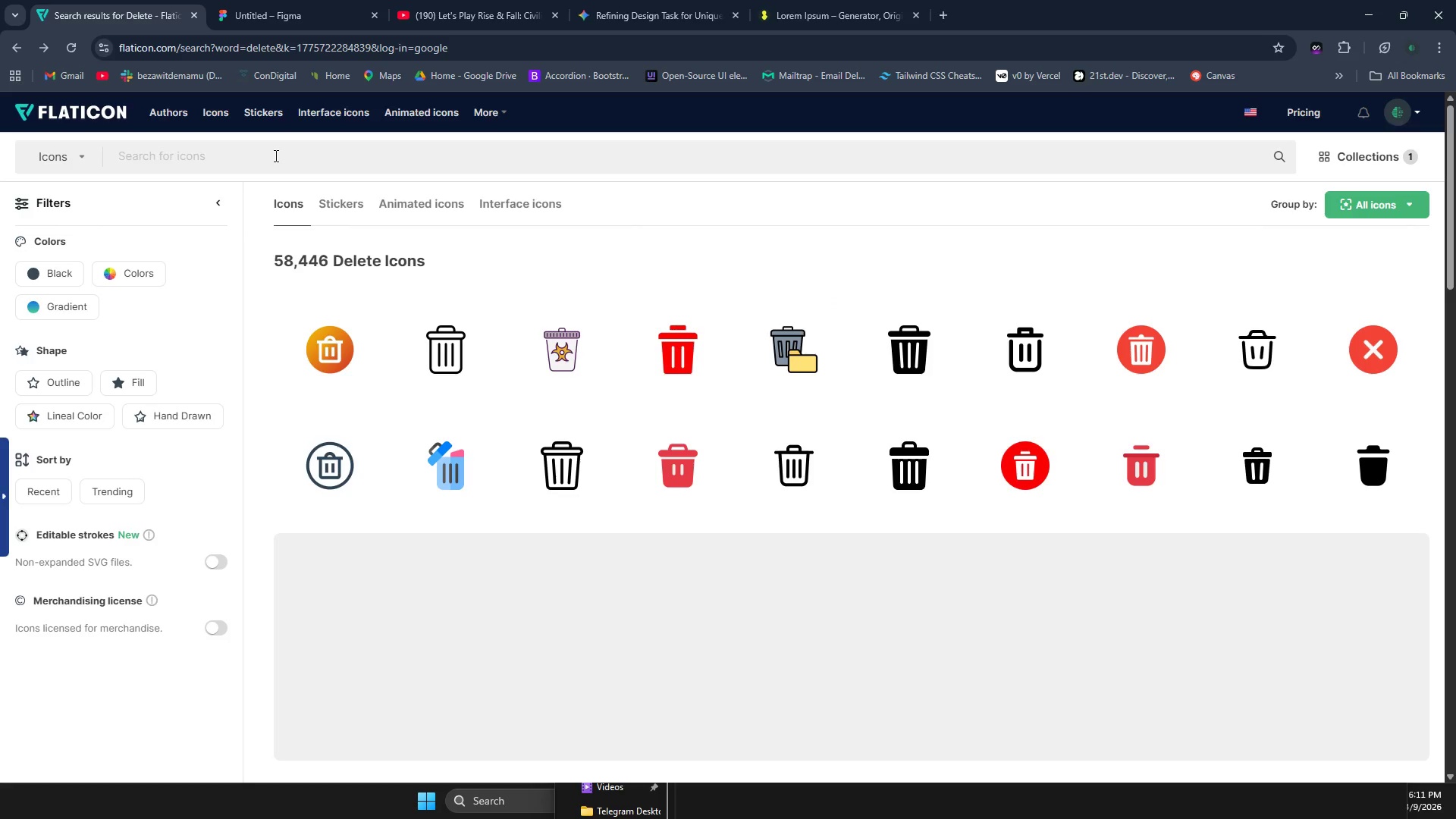 
type(Iphone camera)
 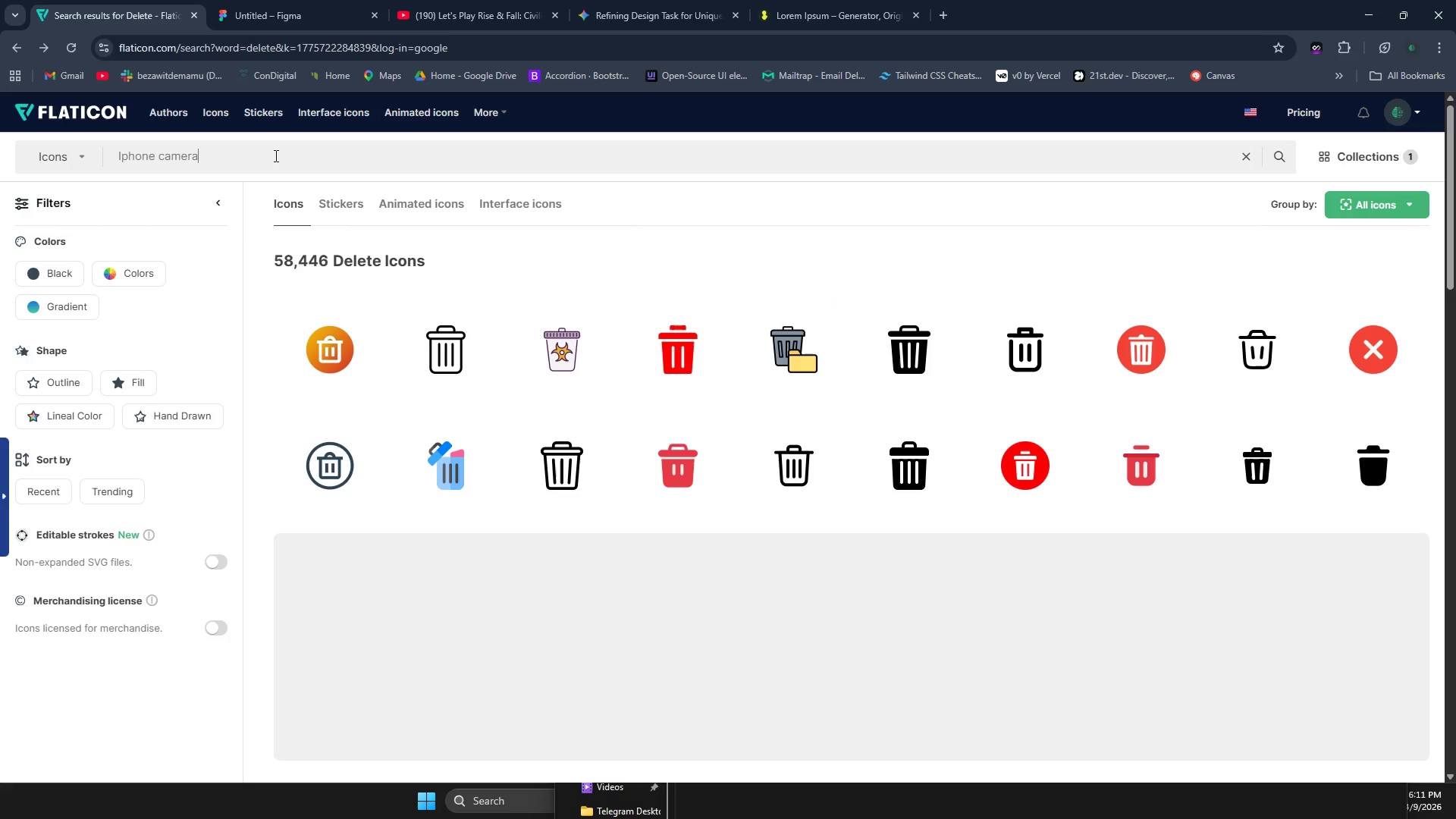 
key(Enter)
 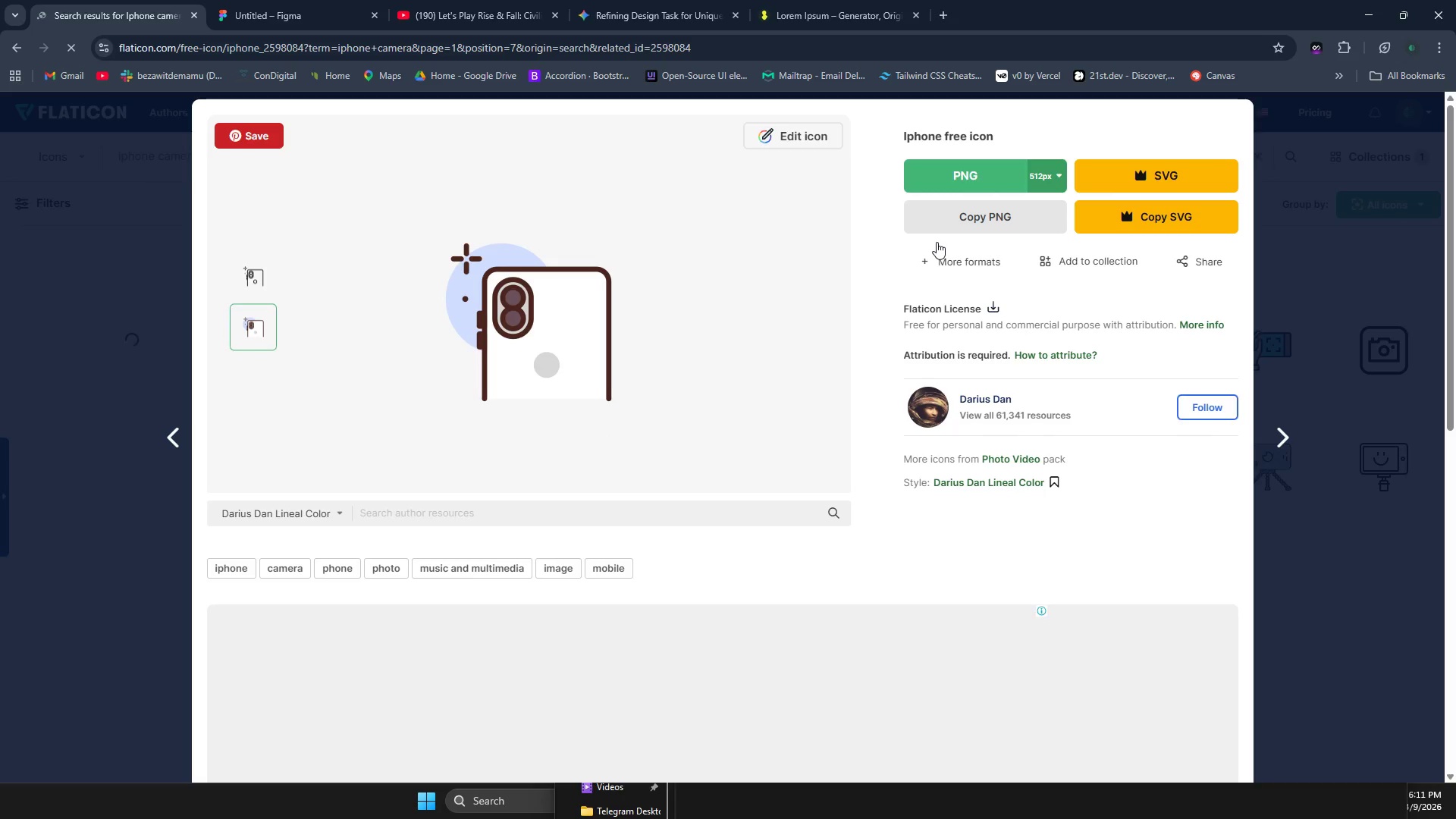 
wait(13.12)
 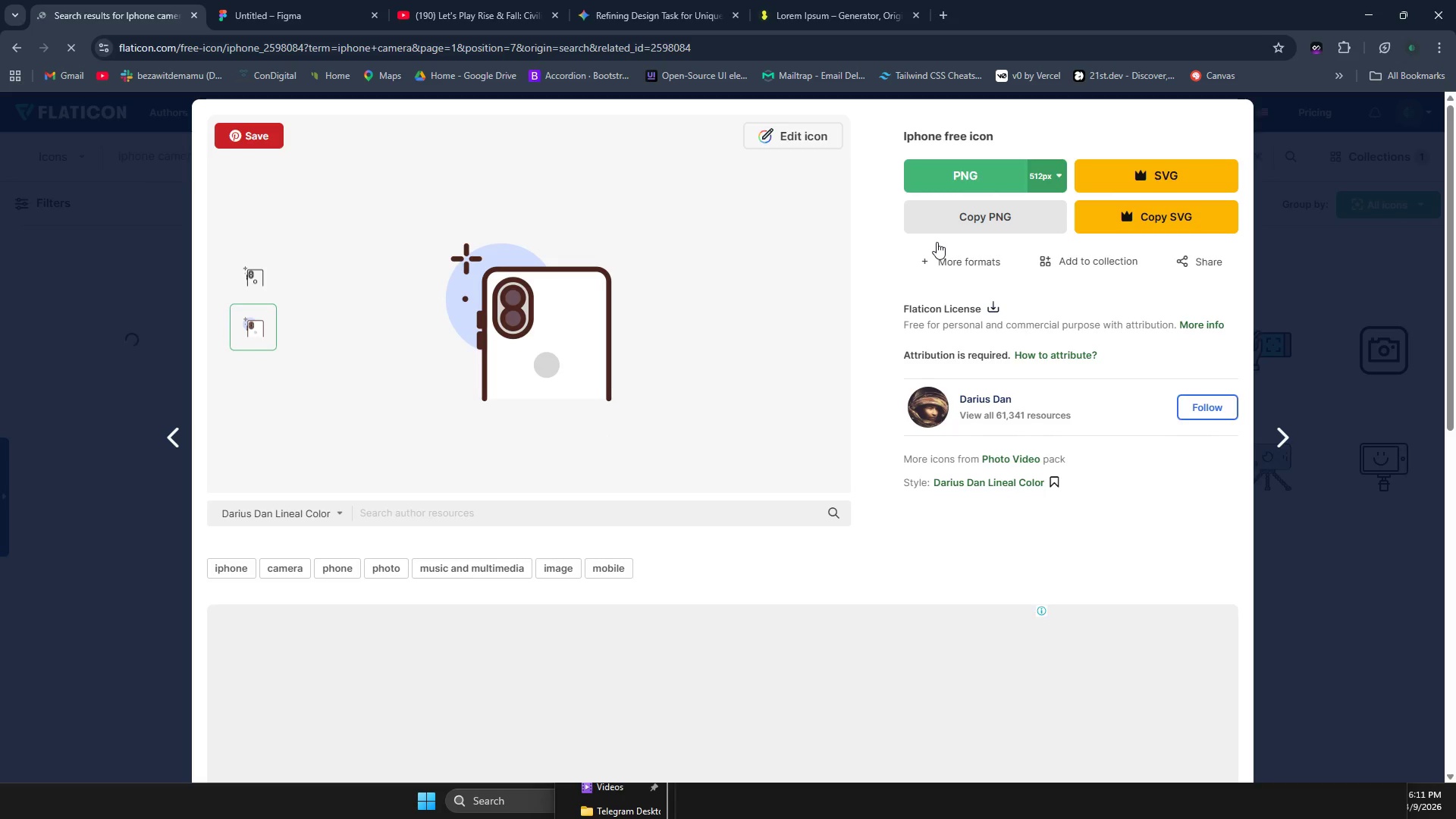 
left_click([1003, 218])
 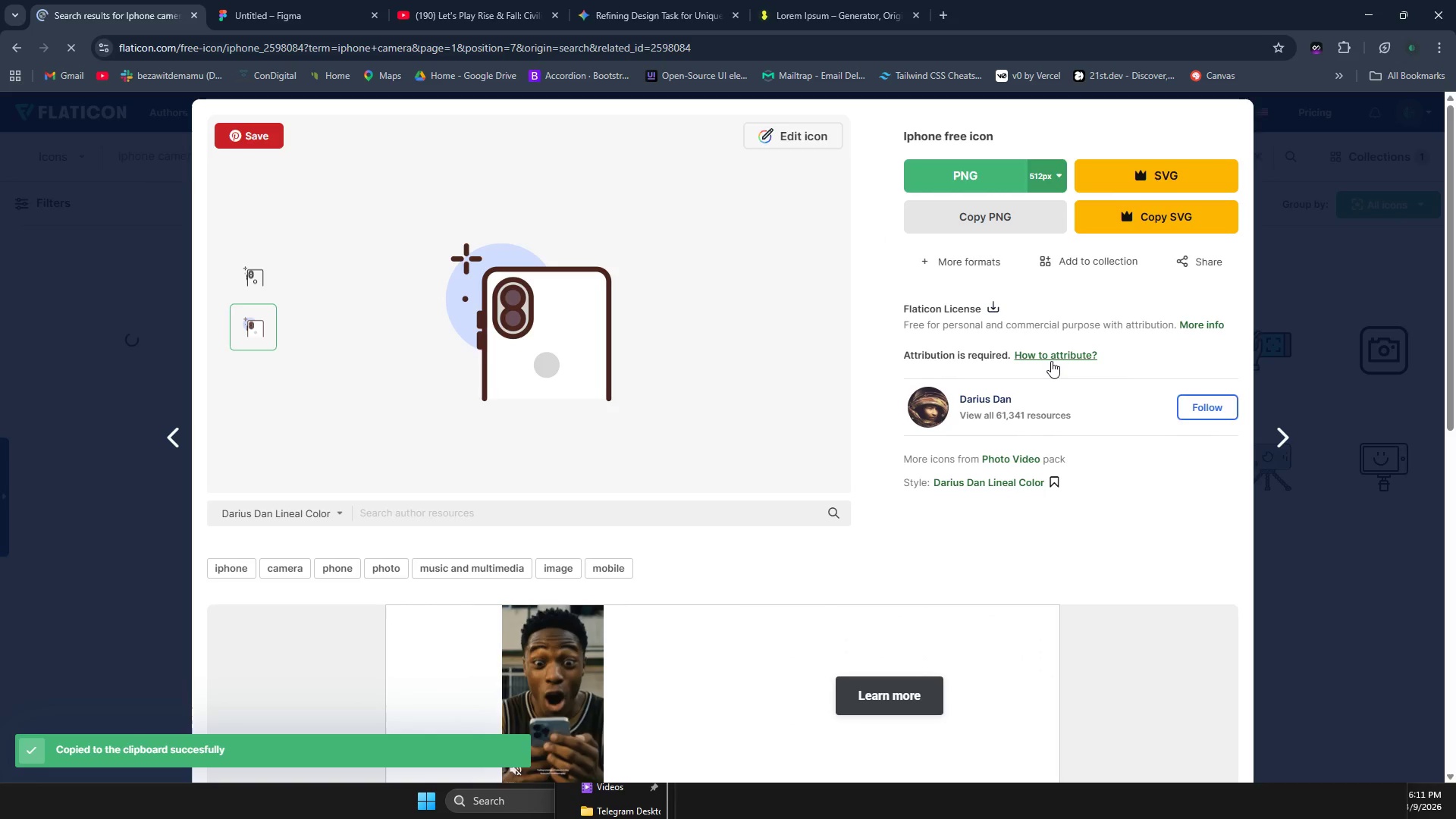 
key(Alt+AltLeft)
 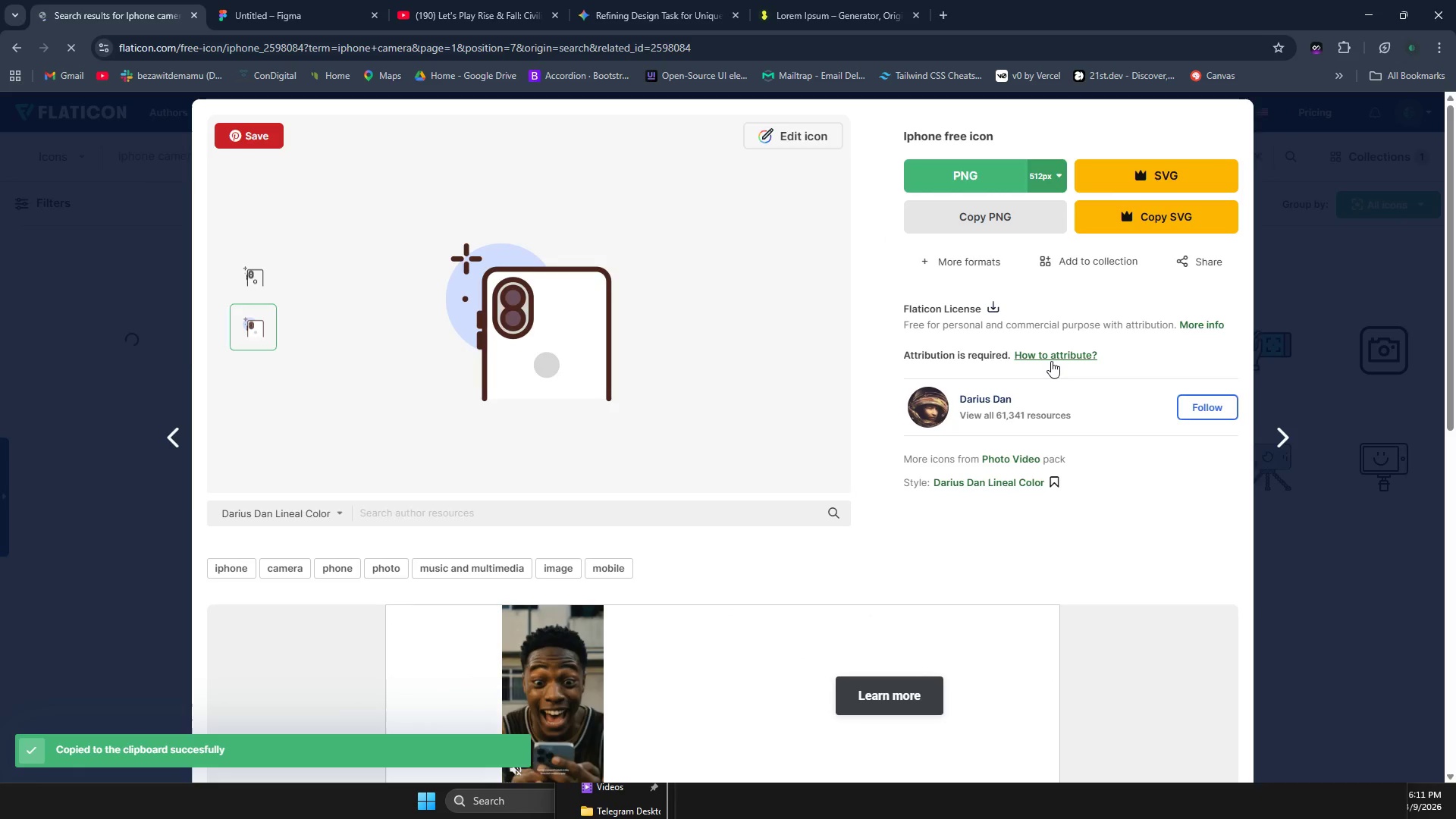 
key(Alt+Tab)